 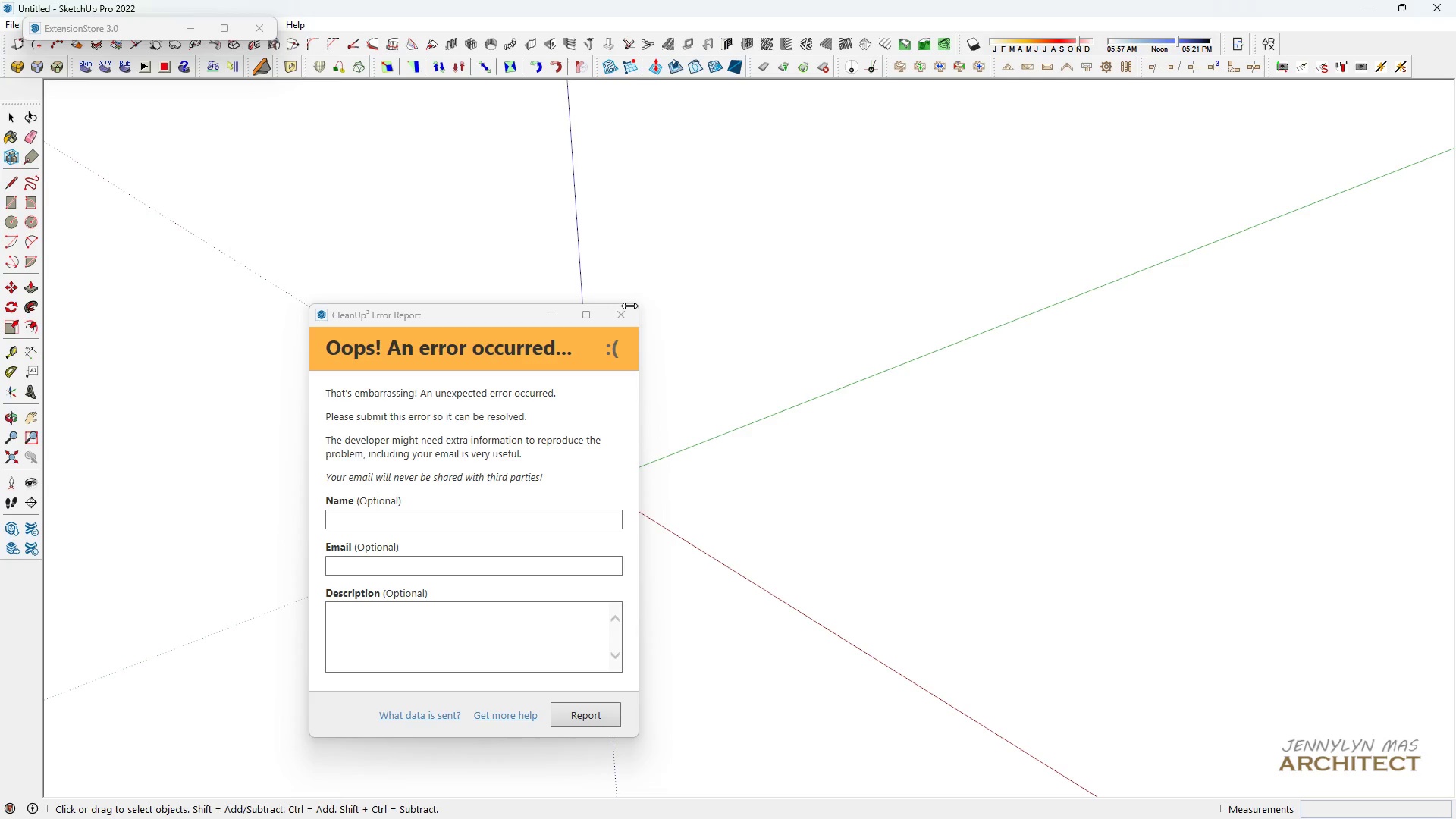 
left_click([516, 575])
 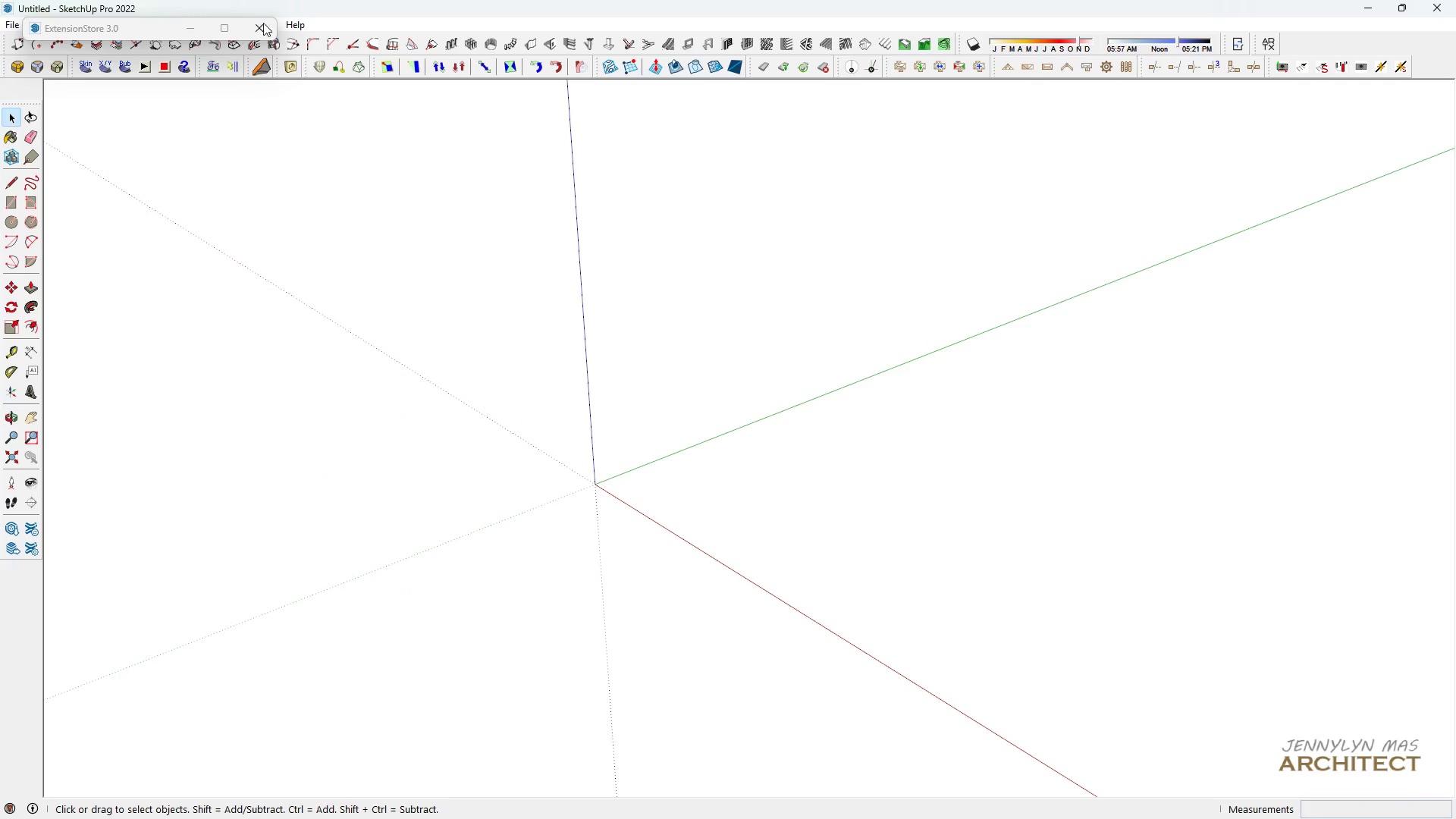 
left_click([272, 26])
 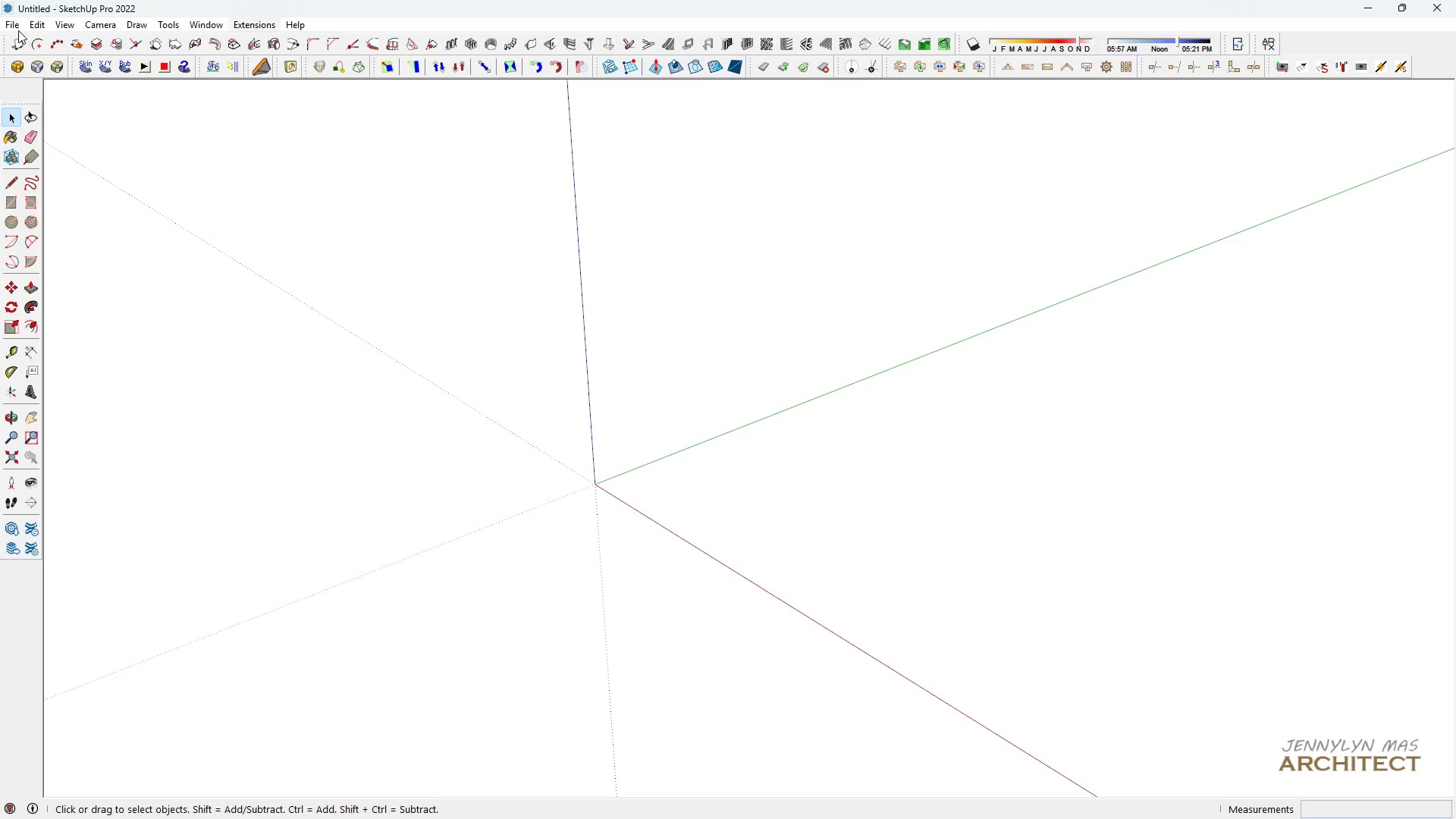 
left_click([17, 26])
 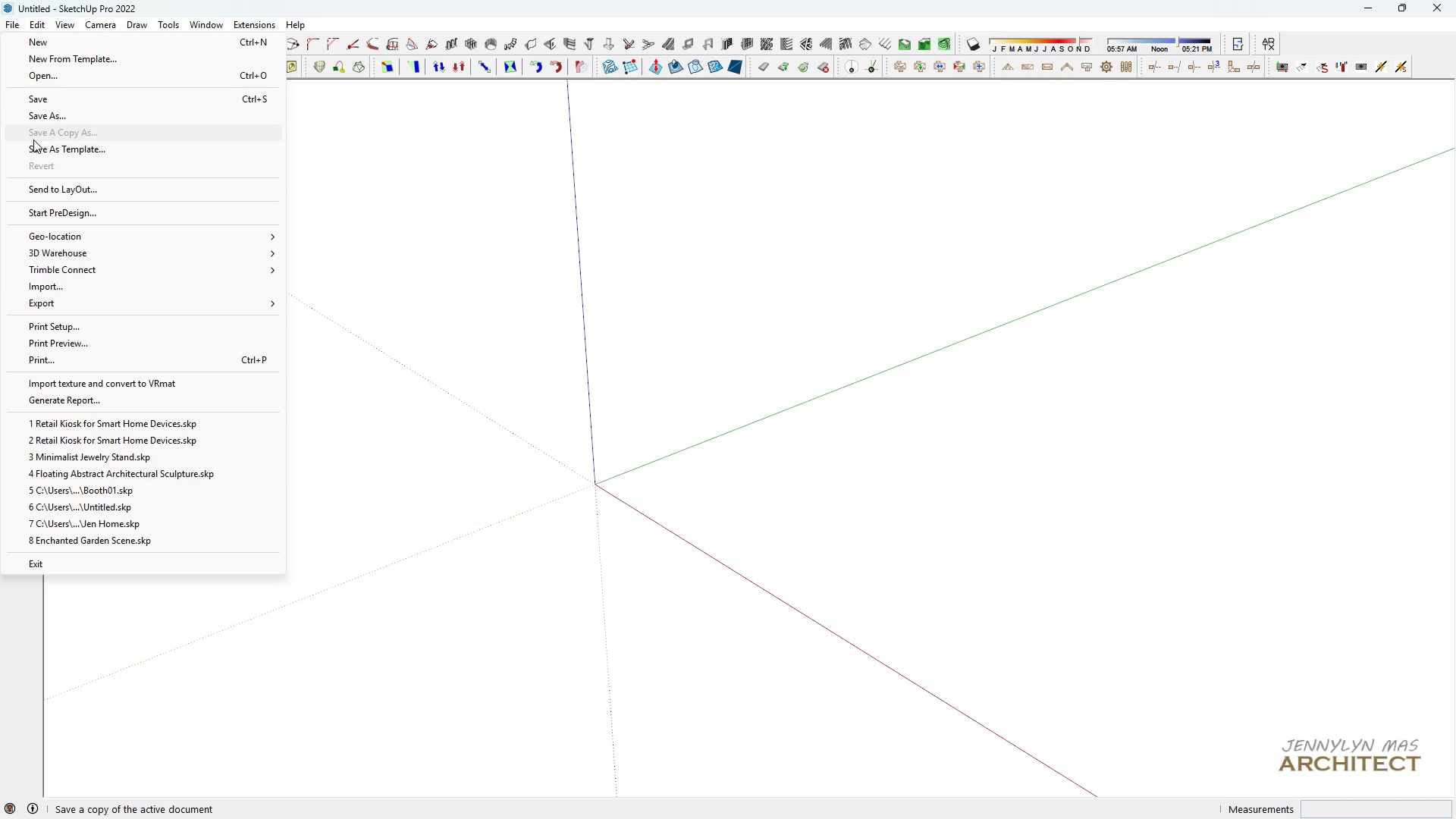 
left_click([31, 108])
 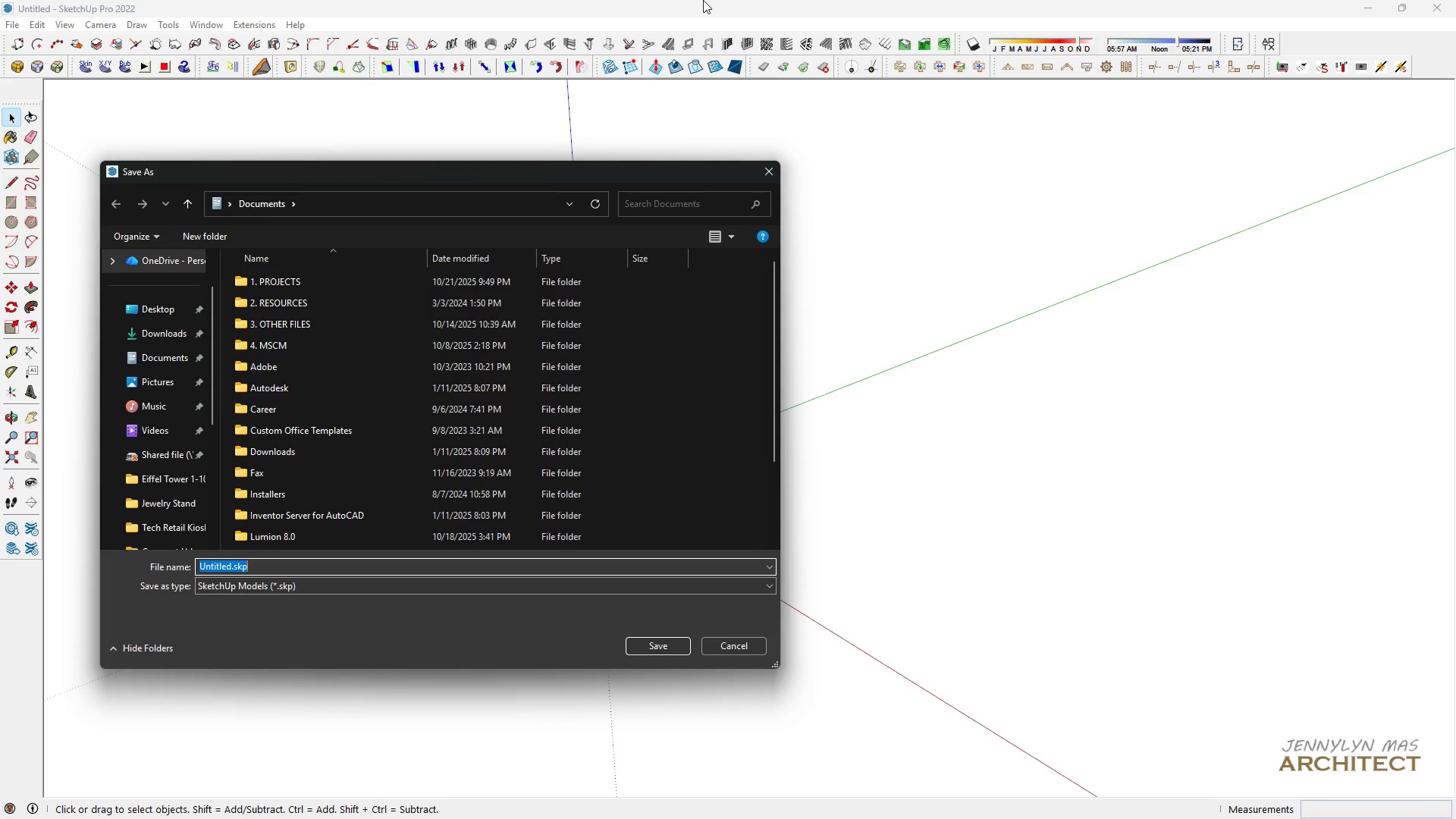 
wait(30.23)
 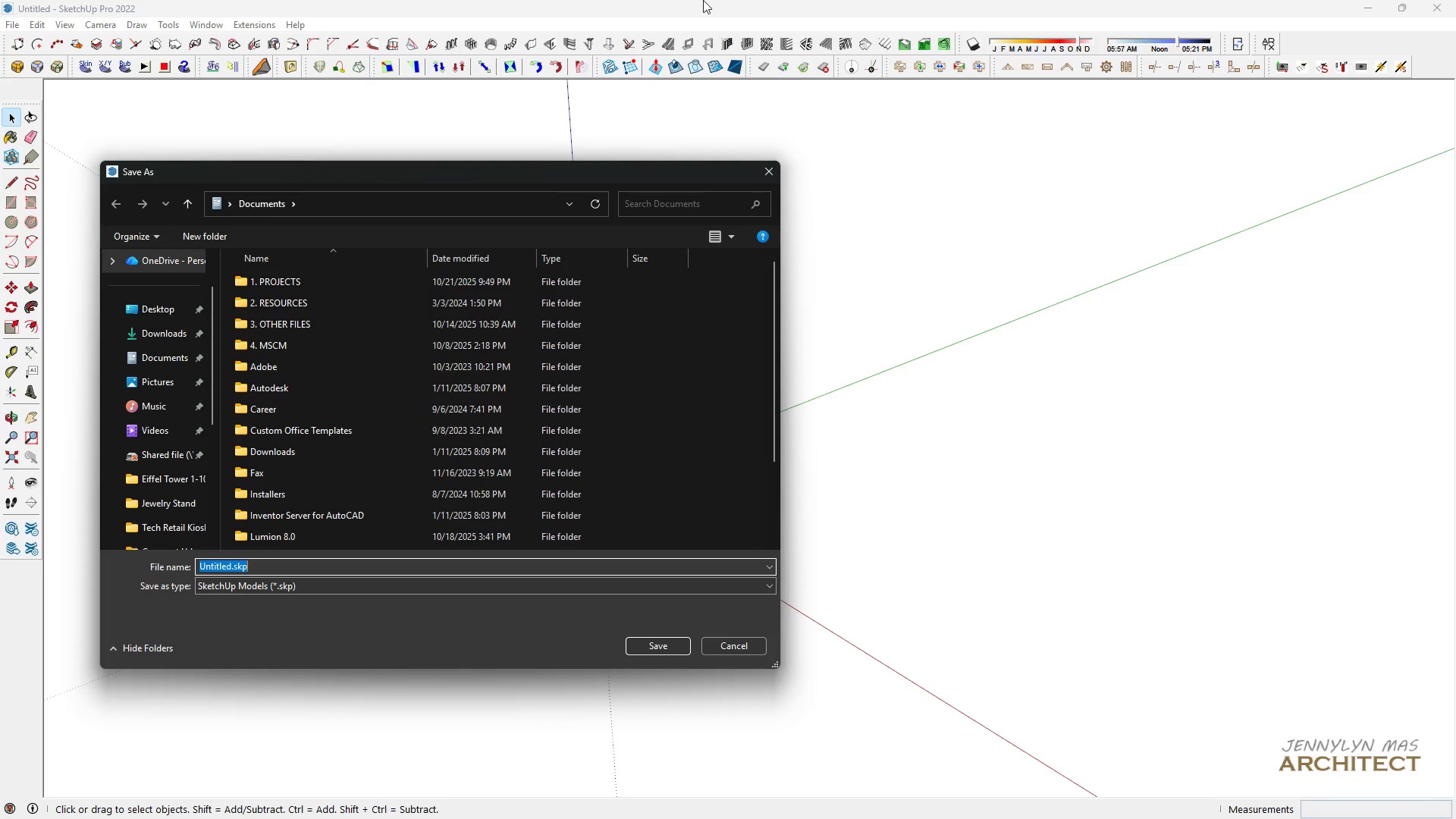 
left_click([161, 334])
 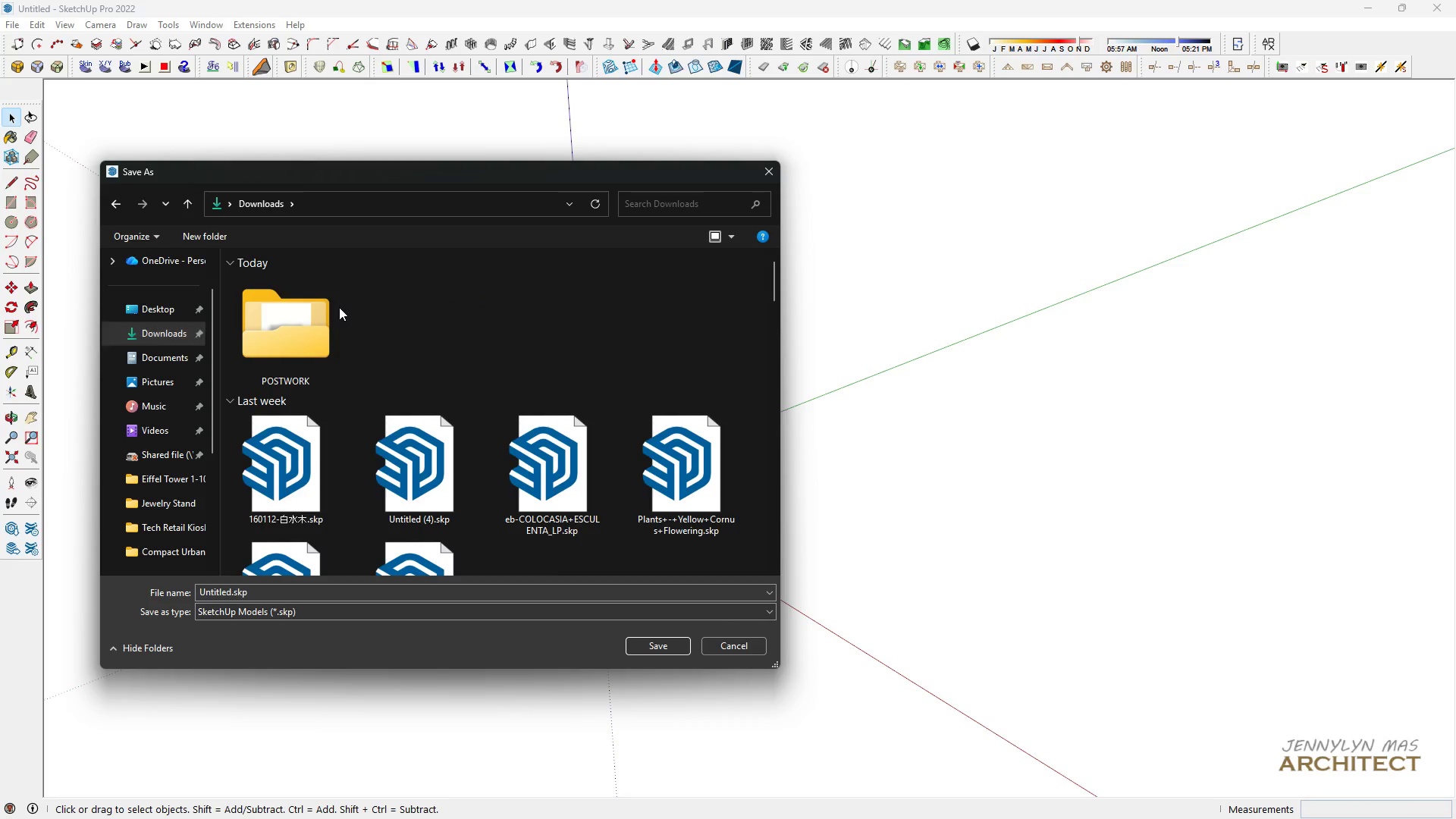 
double_click([329, 313])
 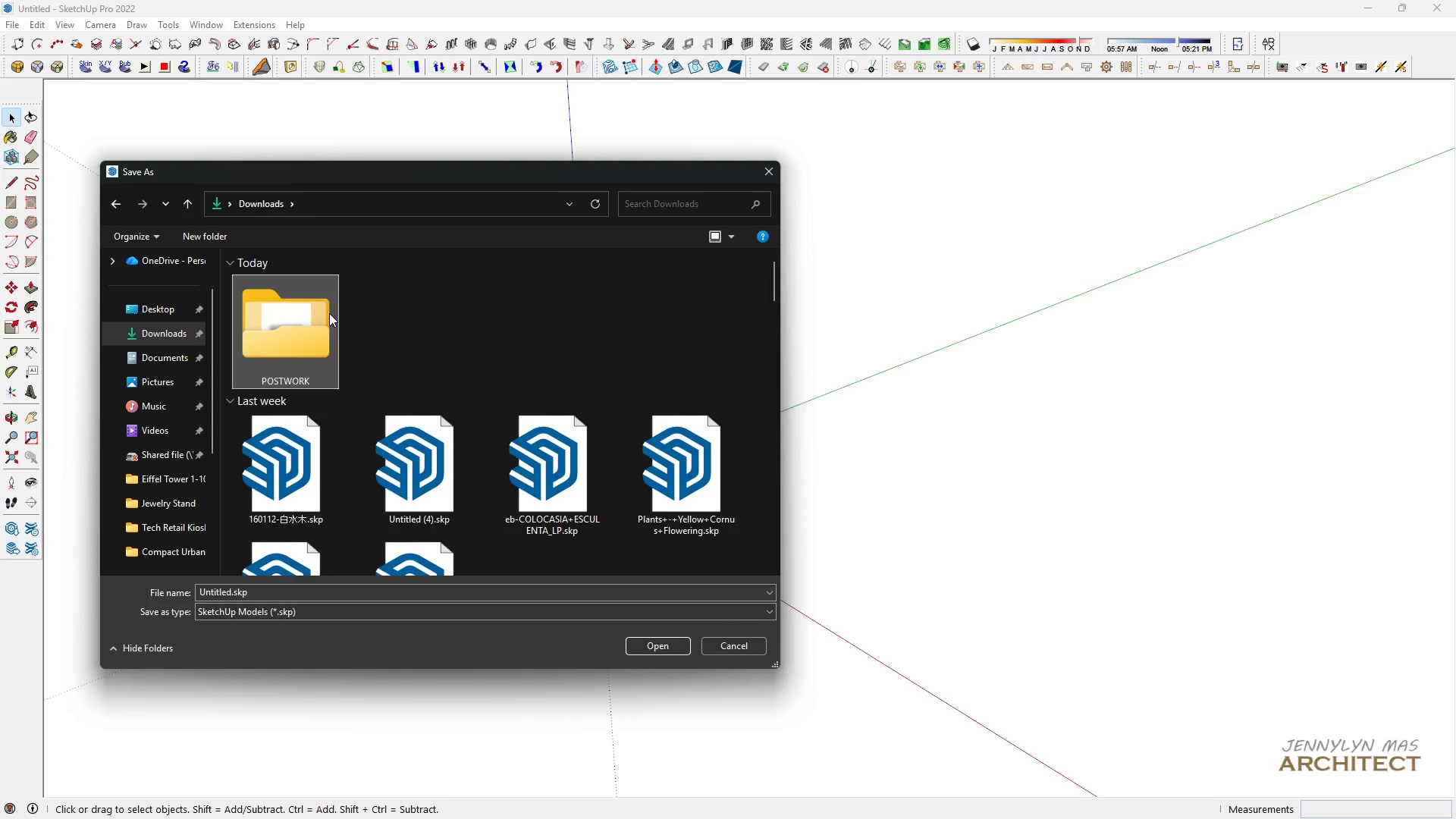 
triple_click([329, 313])
 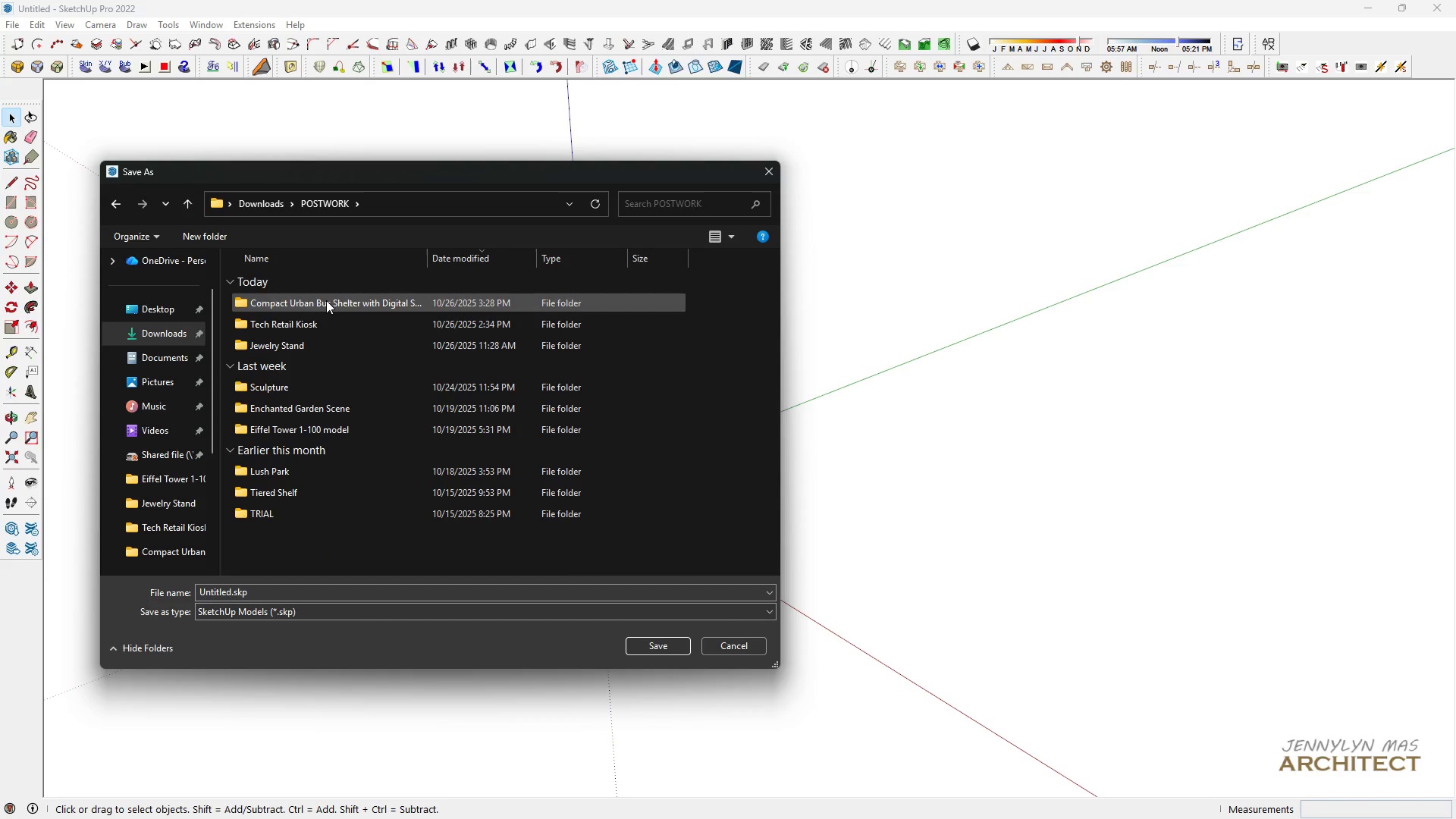 
double_click([326, 300])
 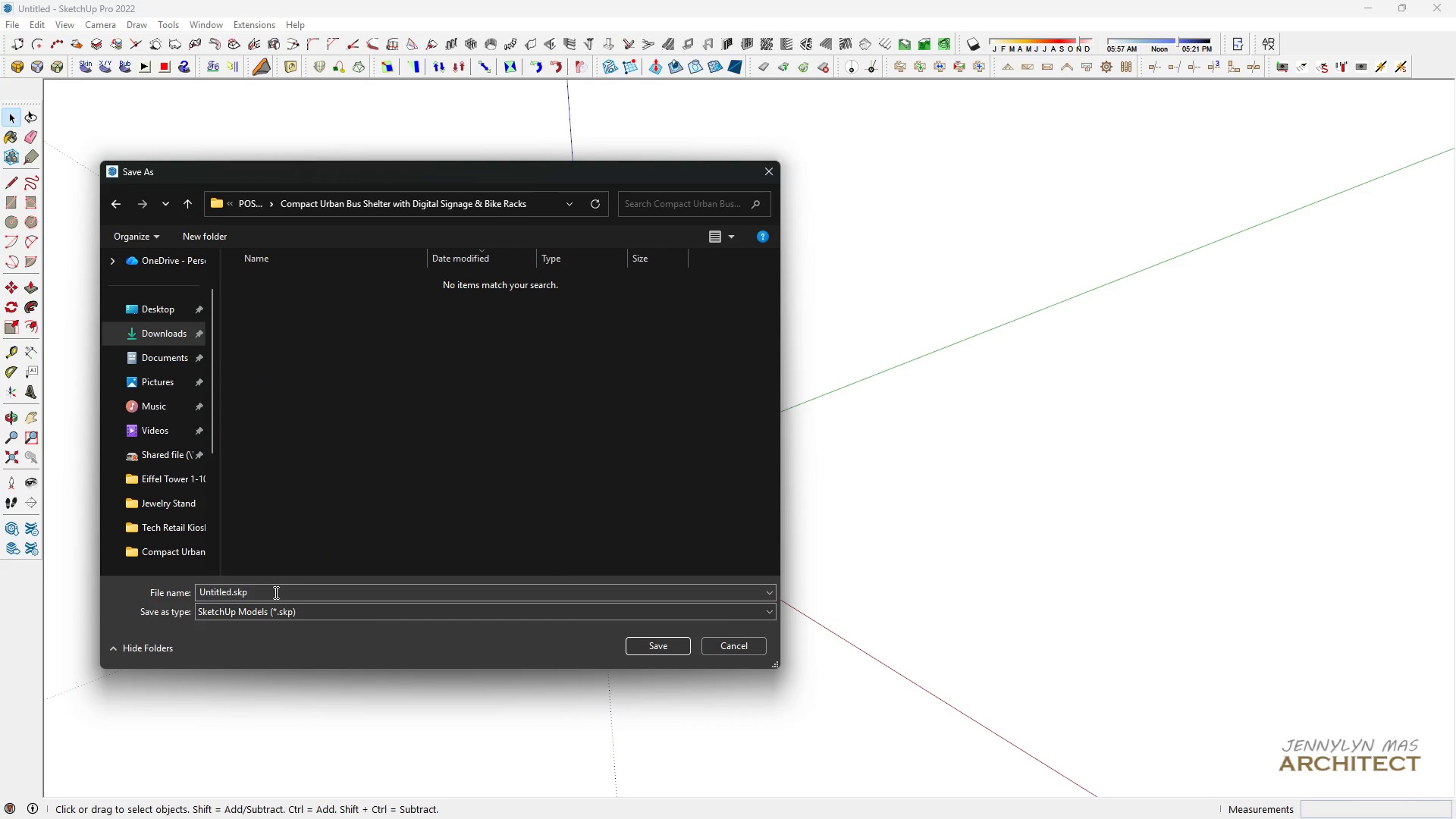 
left_click([275, 592])
 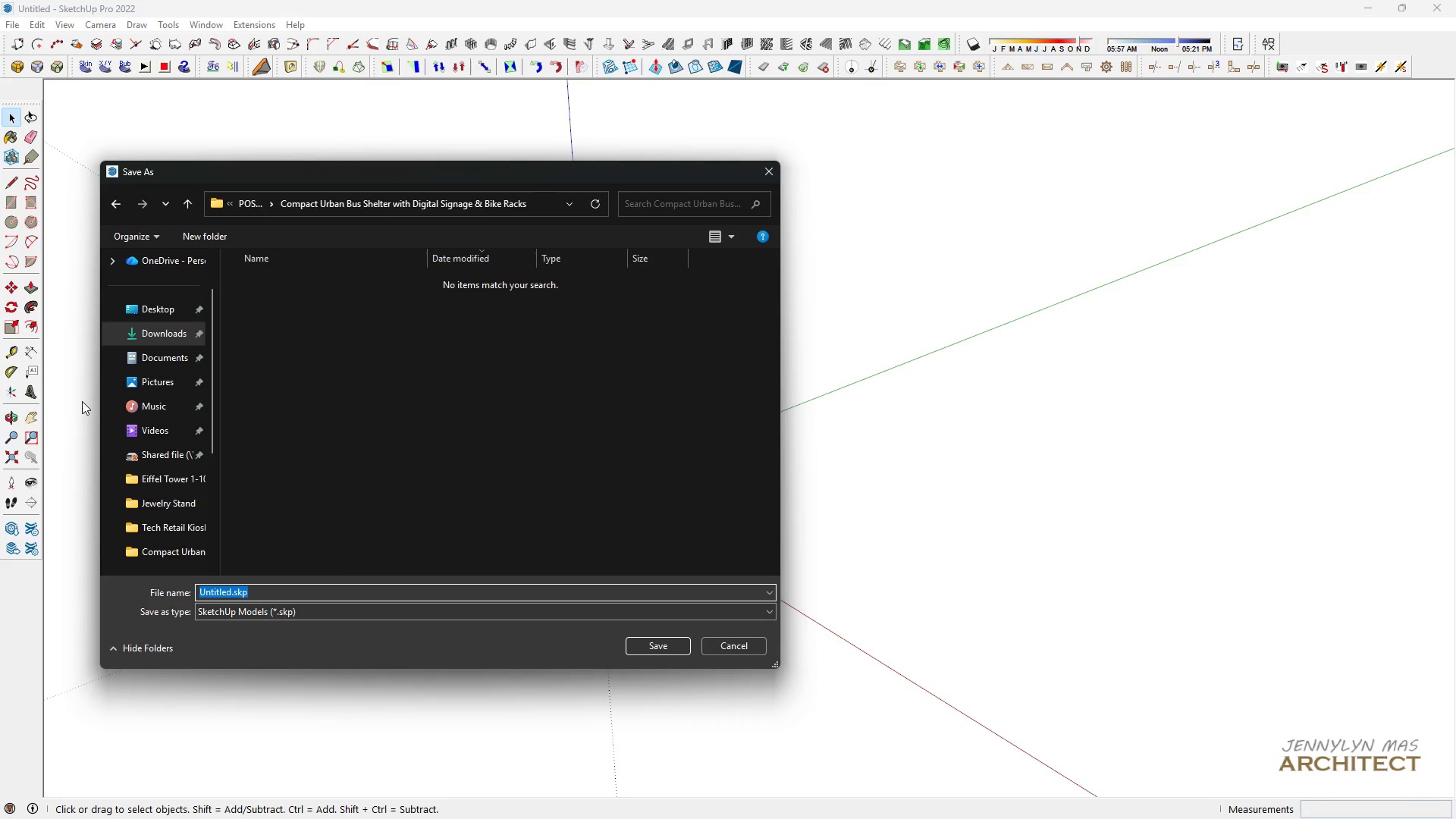 
wait(9.88)
 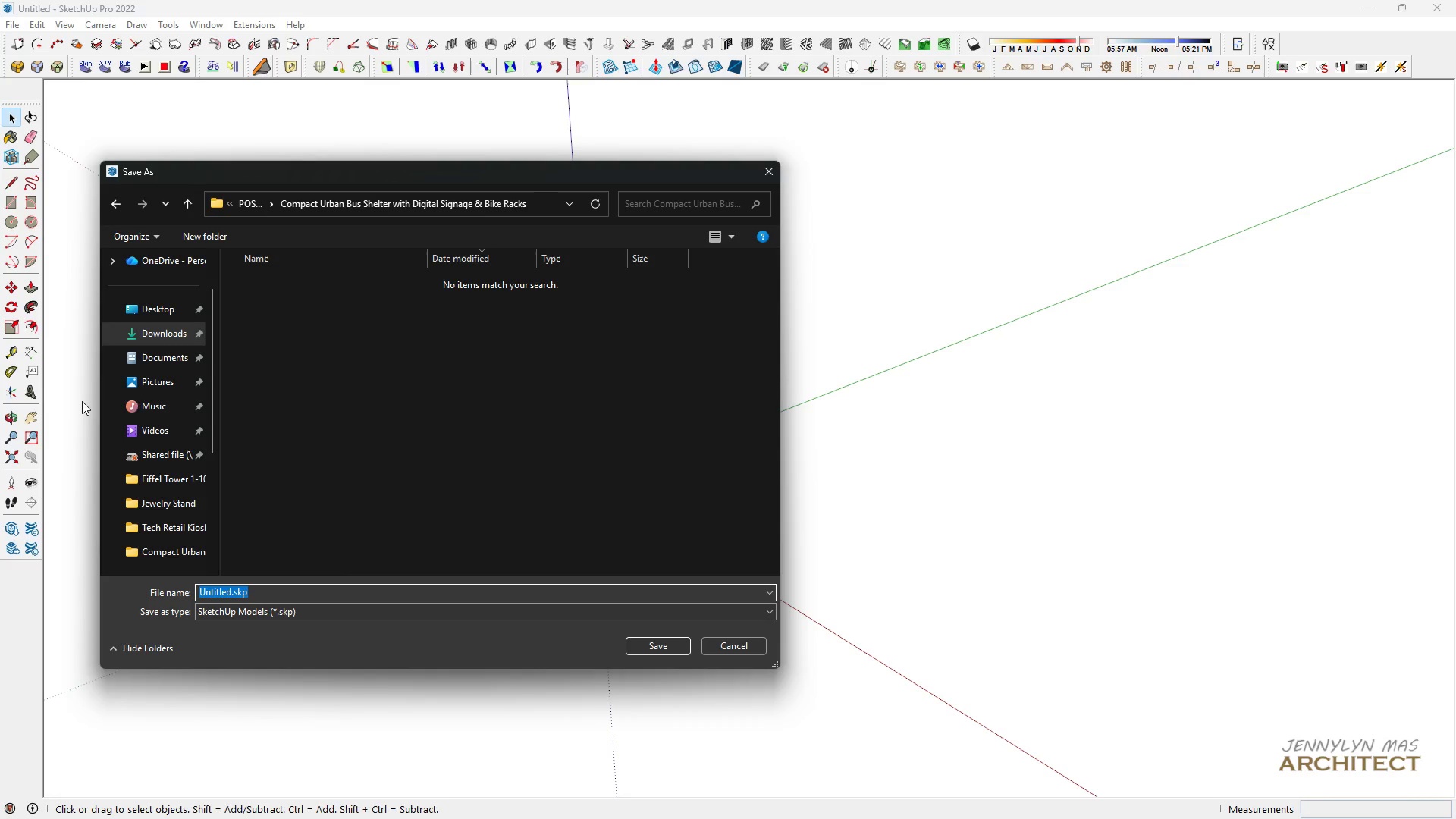 
left_click([245, 595])
 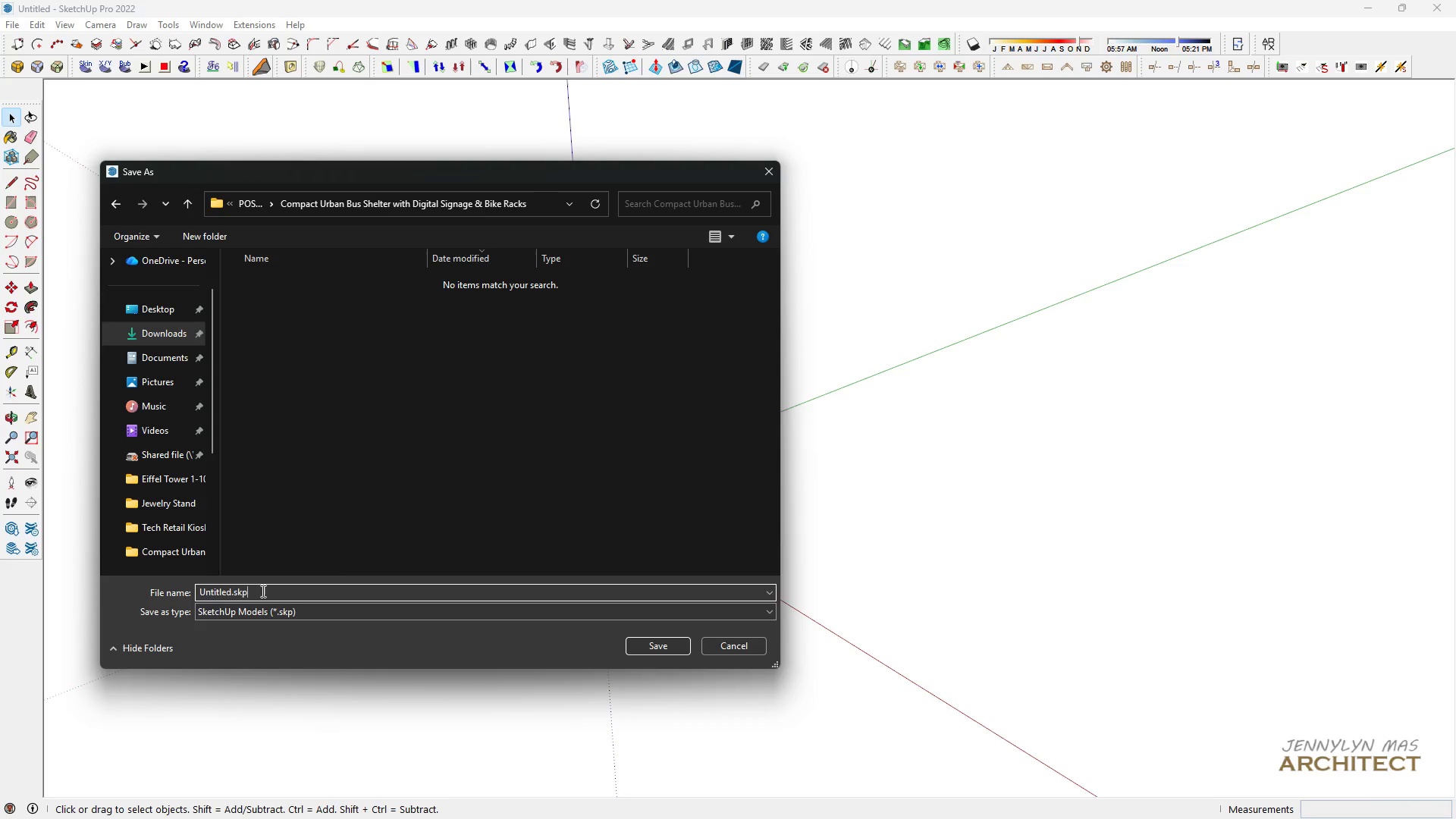 
left_click_drag(start_coordinate=[262, 591], to_coordinate=[73, 607])
 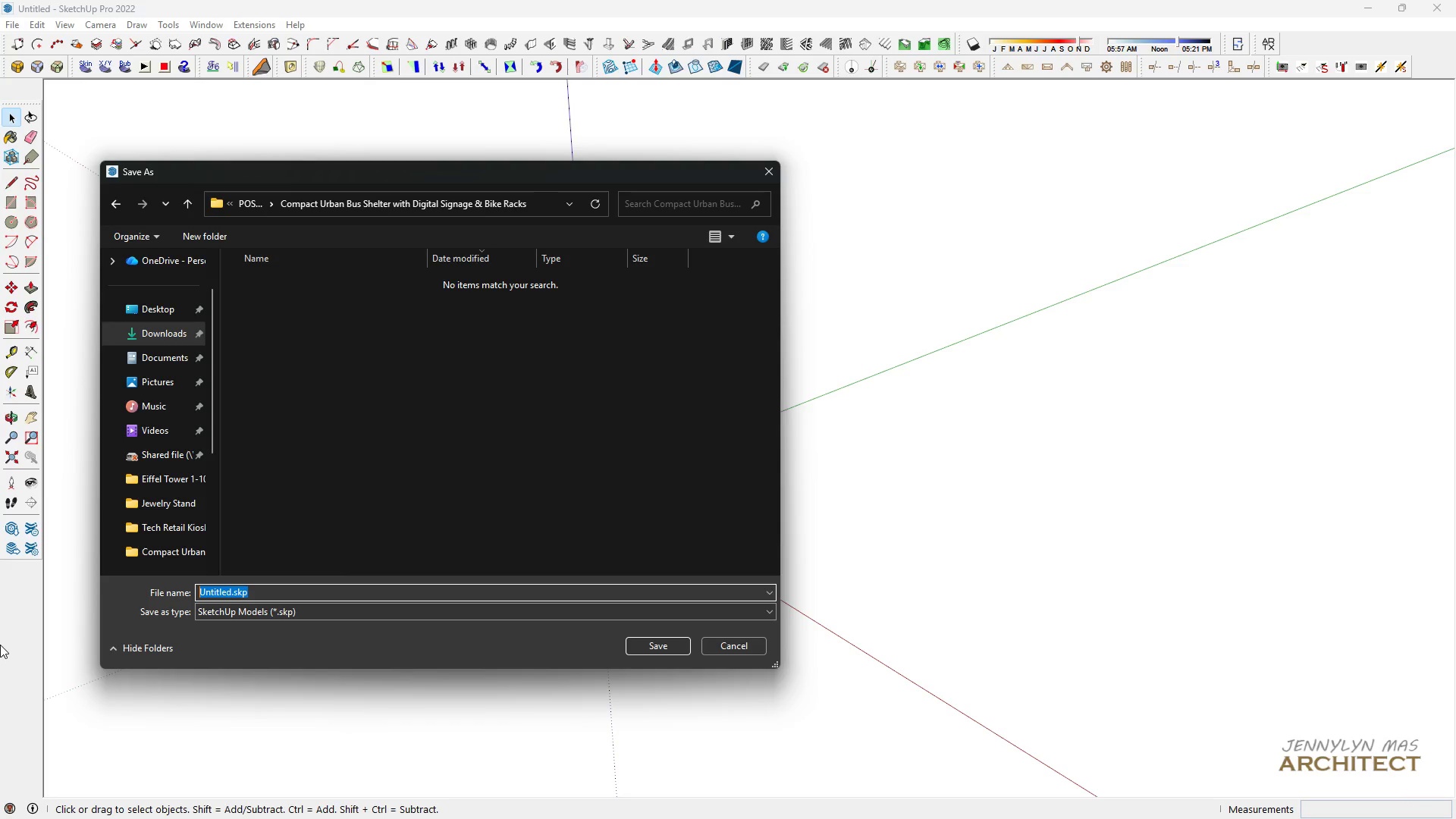 
type(Bus Shelter)
 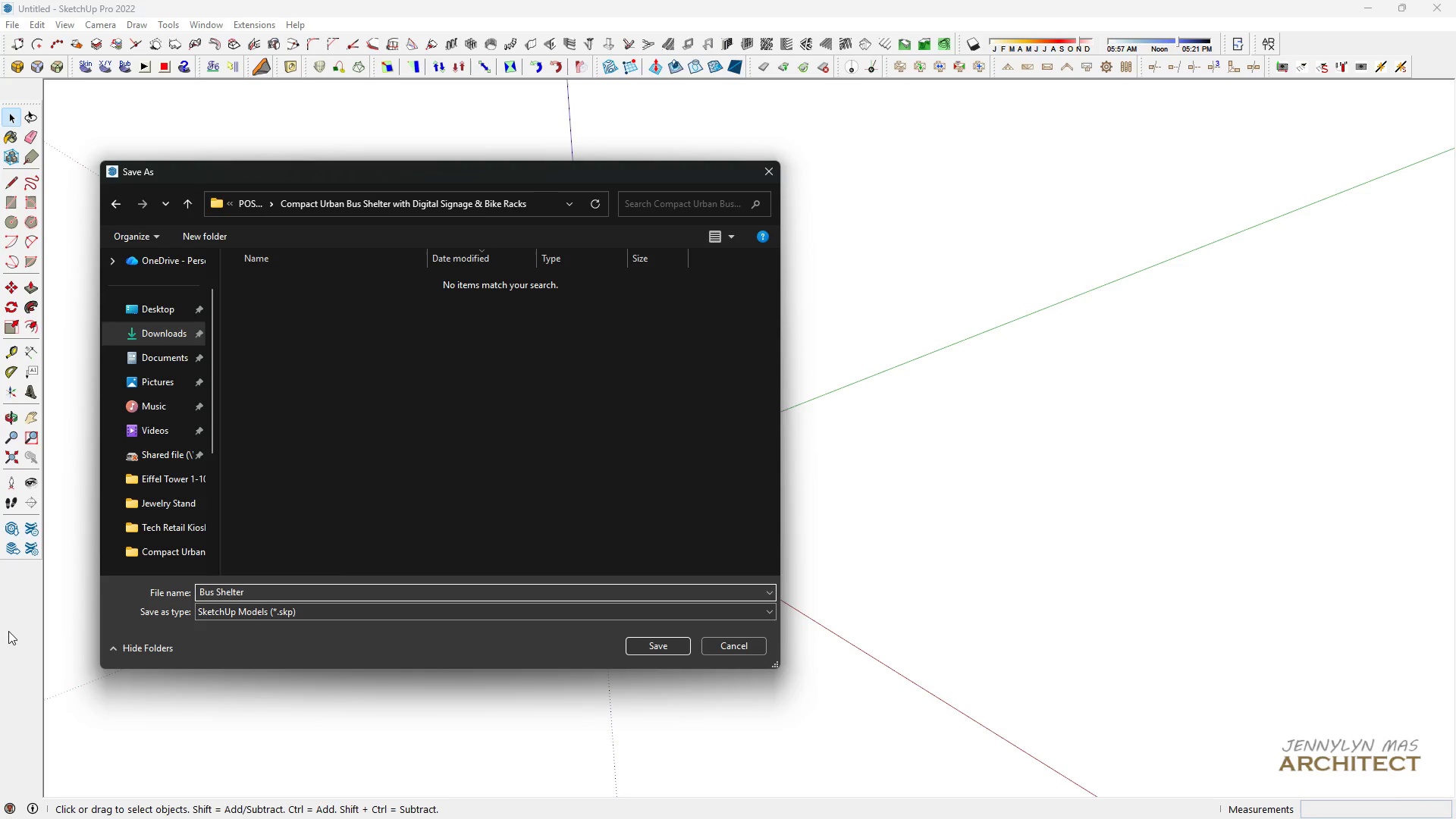 
left_click([651, 645])
 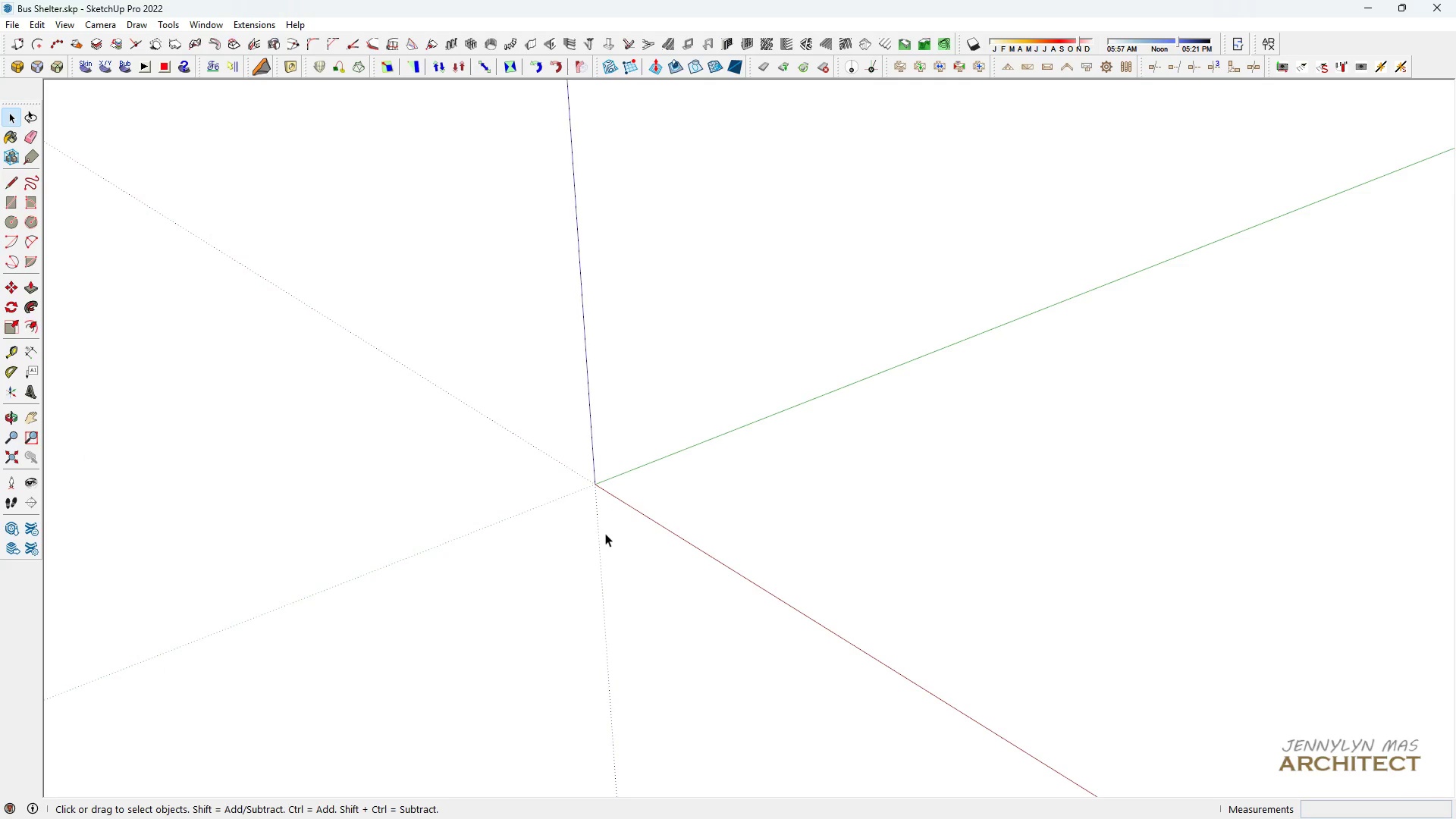 
middle_click([605, 533])
 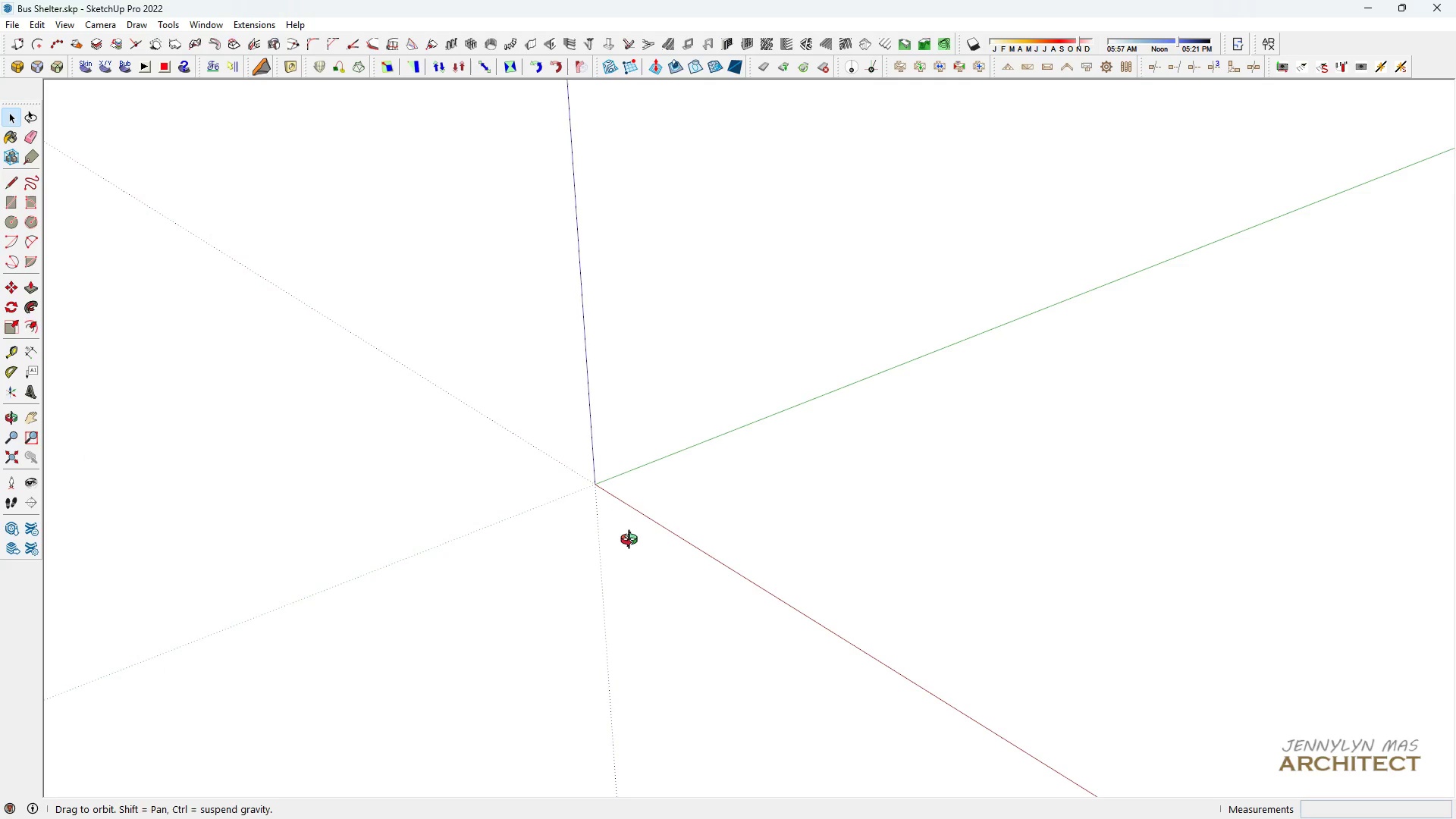 
key(Space)
 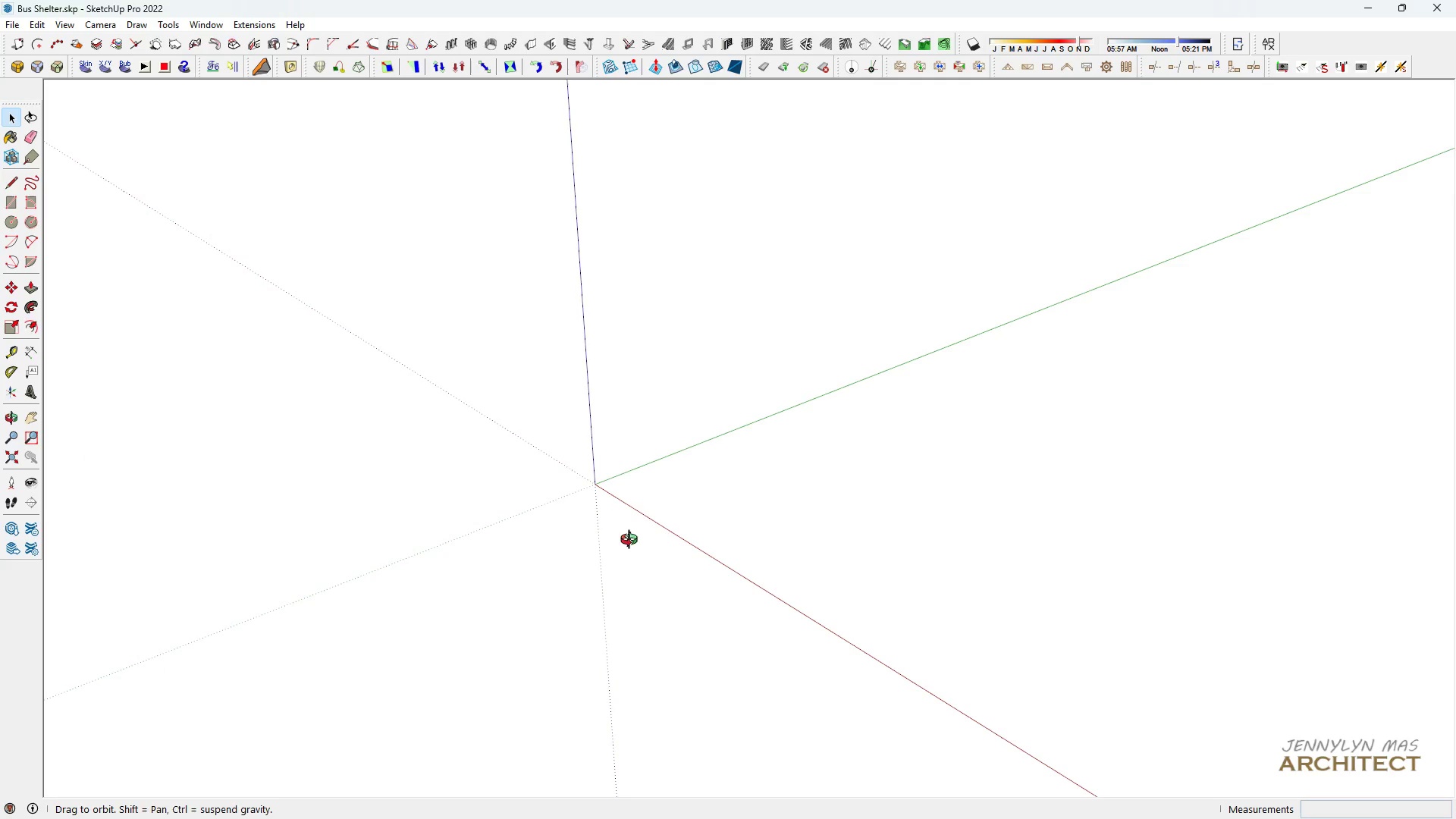 
hold_key(key=H, duration=0.39)
 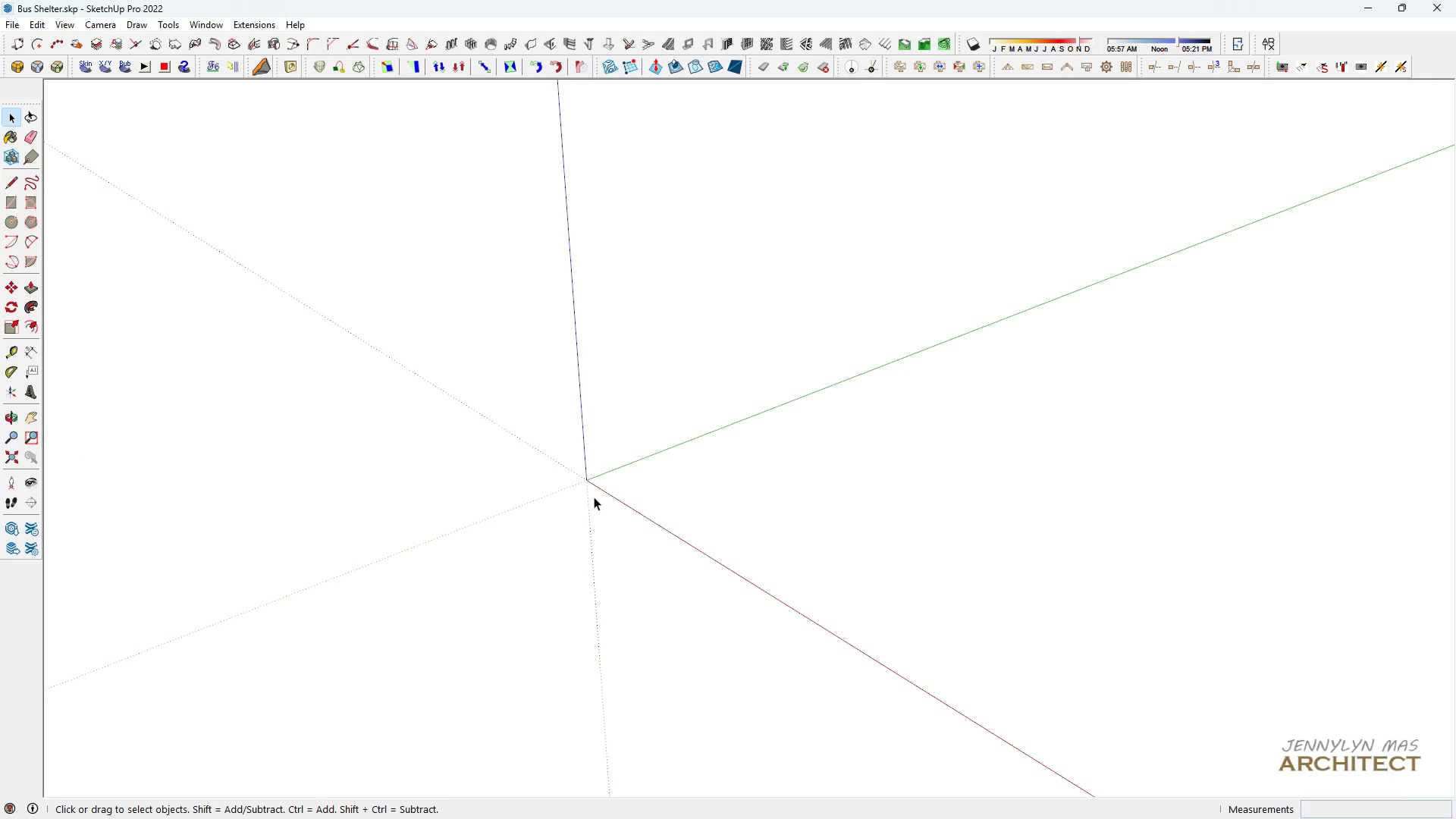 
scroll: coordinate [634, 504], scroll_direction: up, amount: 4.0
 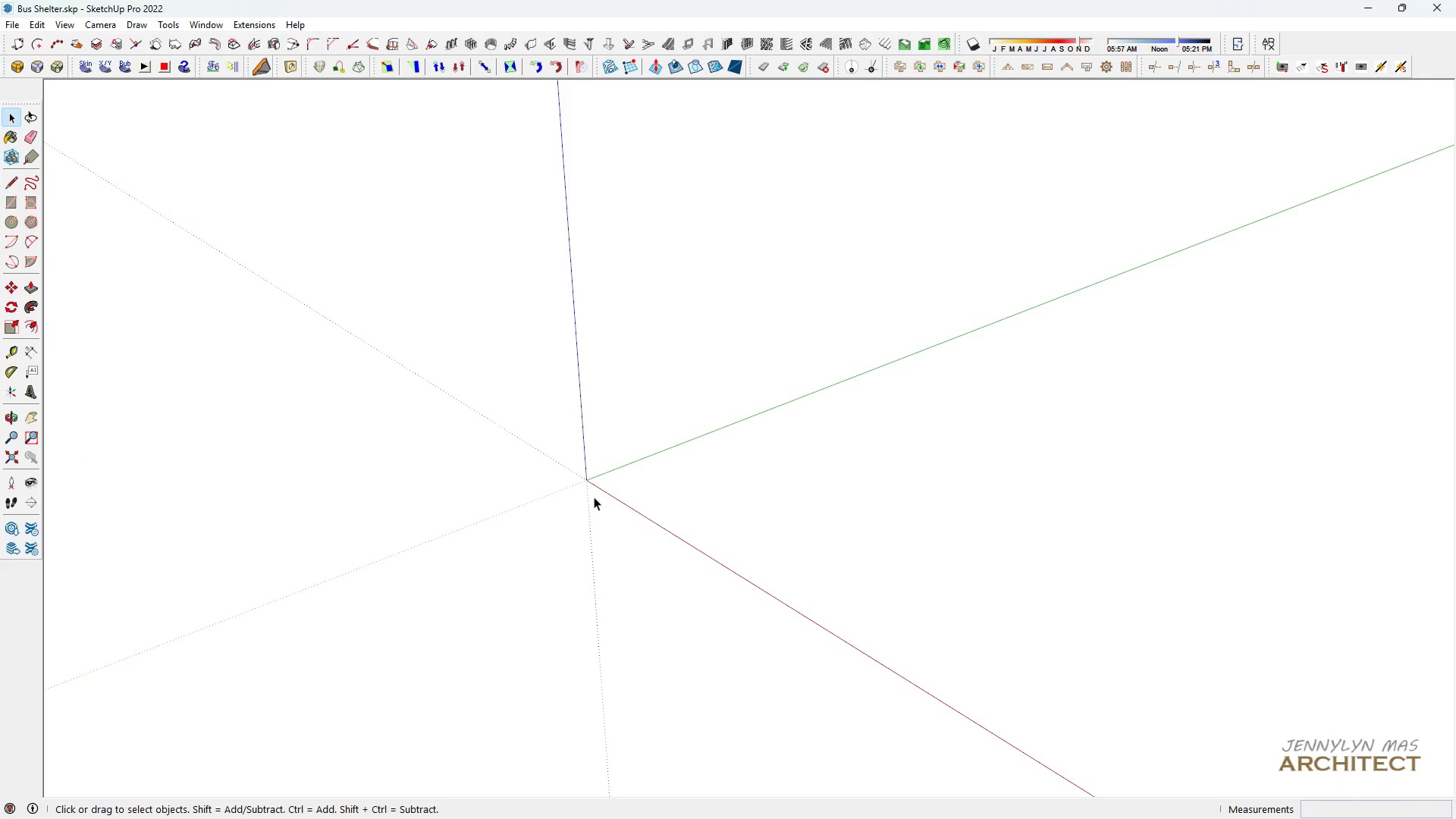 
left_click([594, 497])
 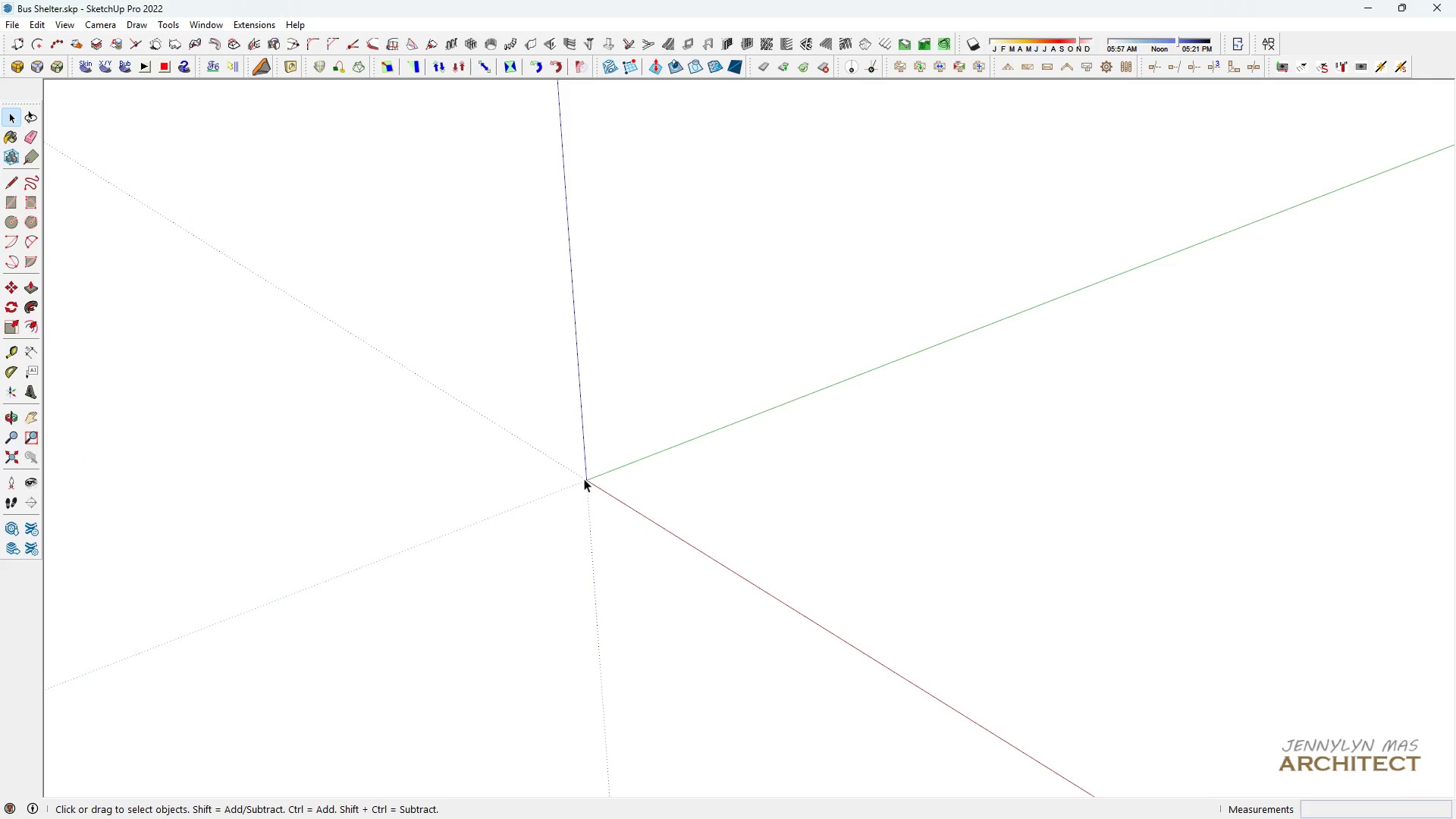 
type( hh)
 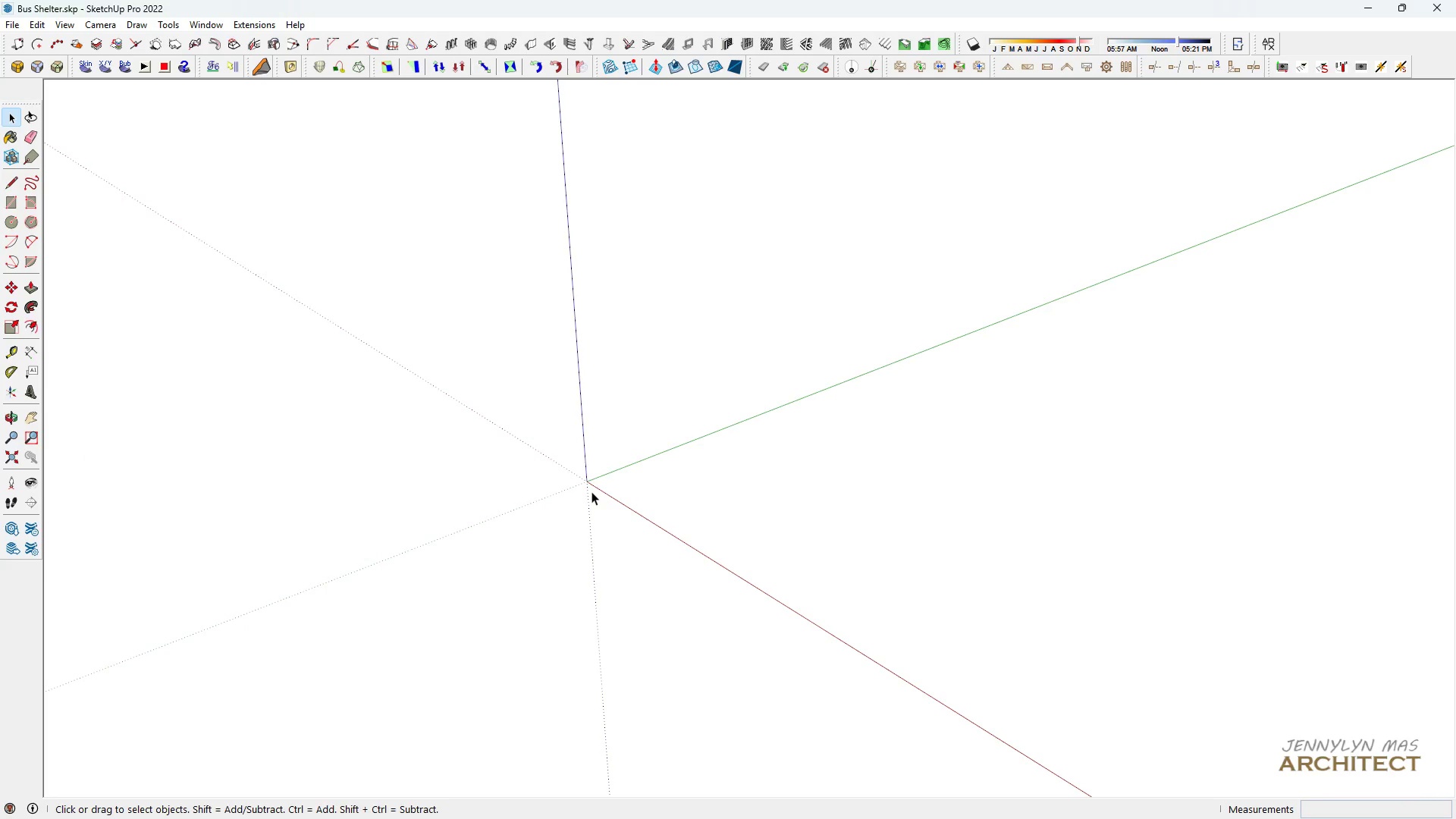 
scroll: coordinate [586, 467], scroll_direction: up, amount: 8.0
 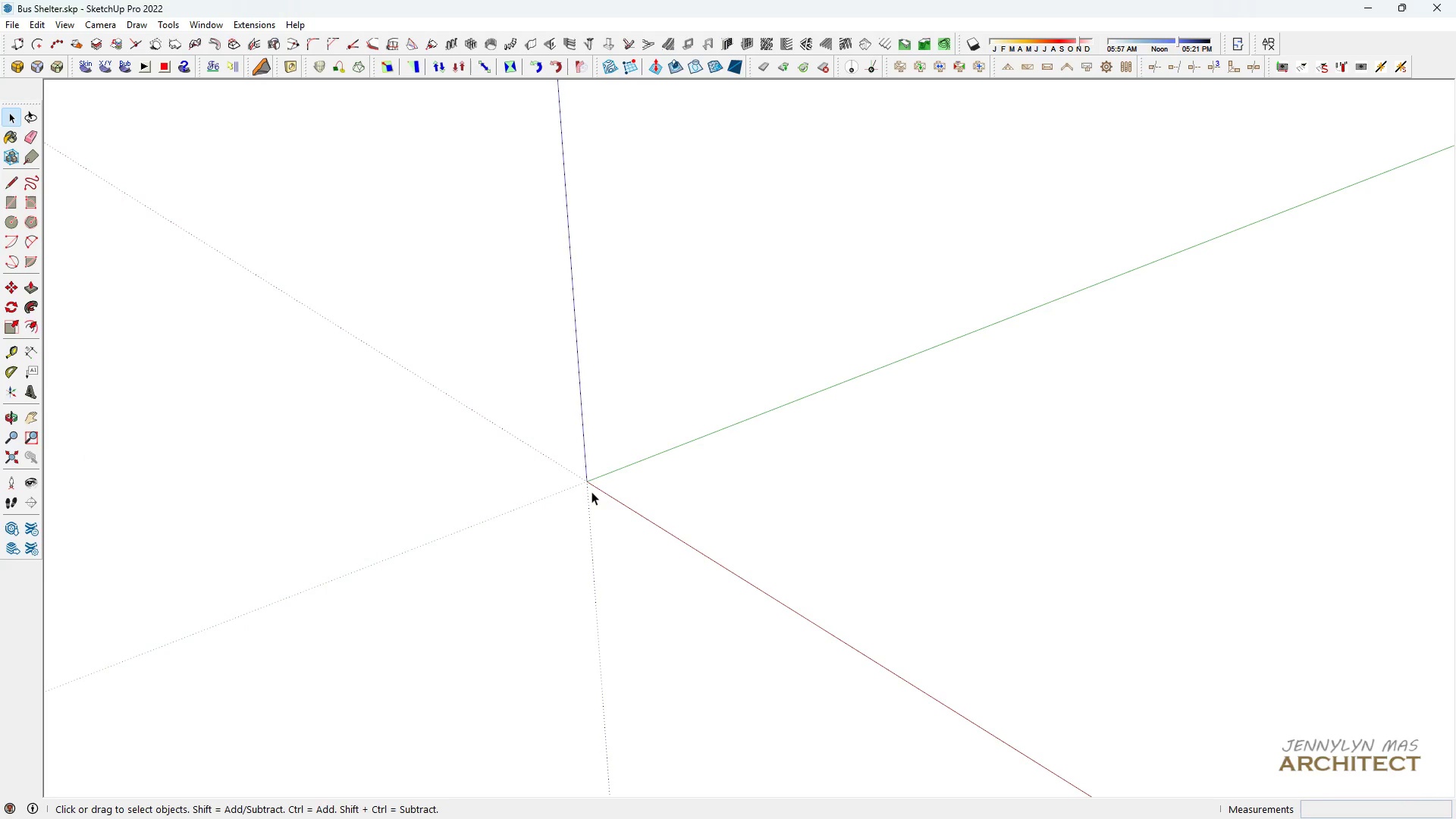 
double_click([592, 491])
 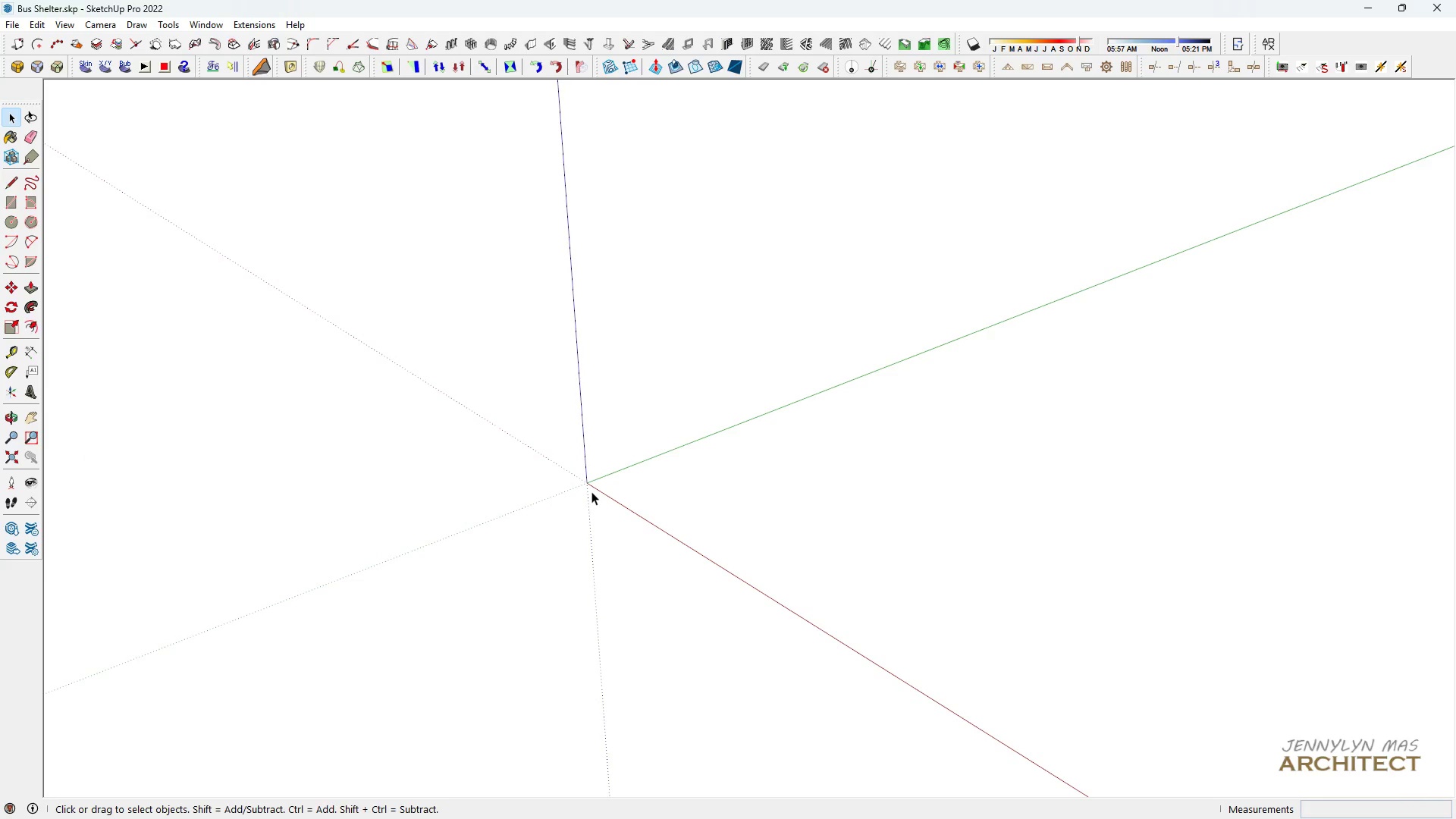 
type(hh)
 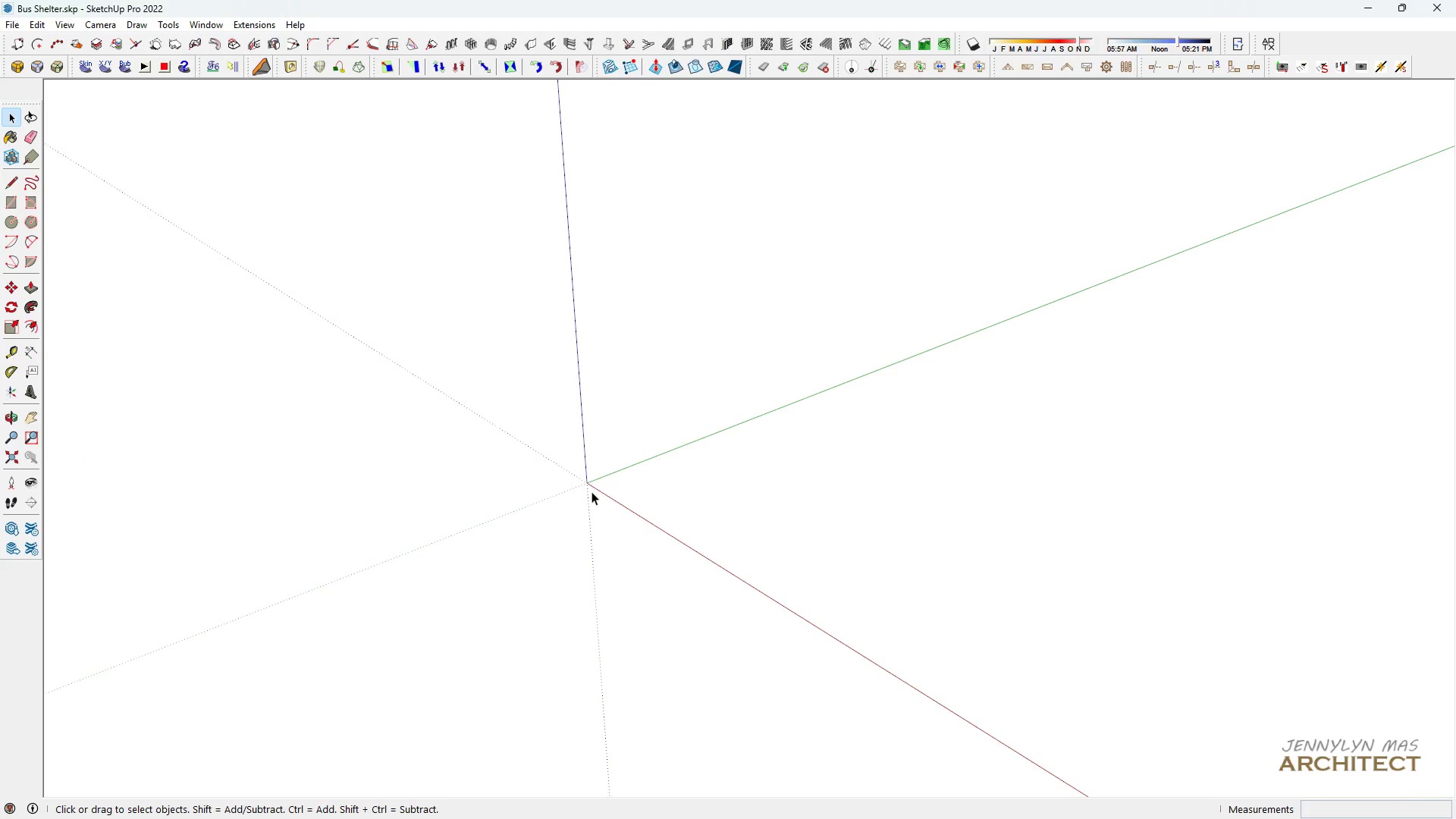 
scroll: coordinate [592, 491], scroll_direction: up, amount: 4.0
 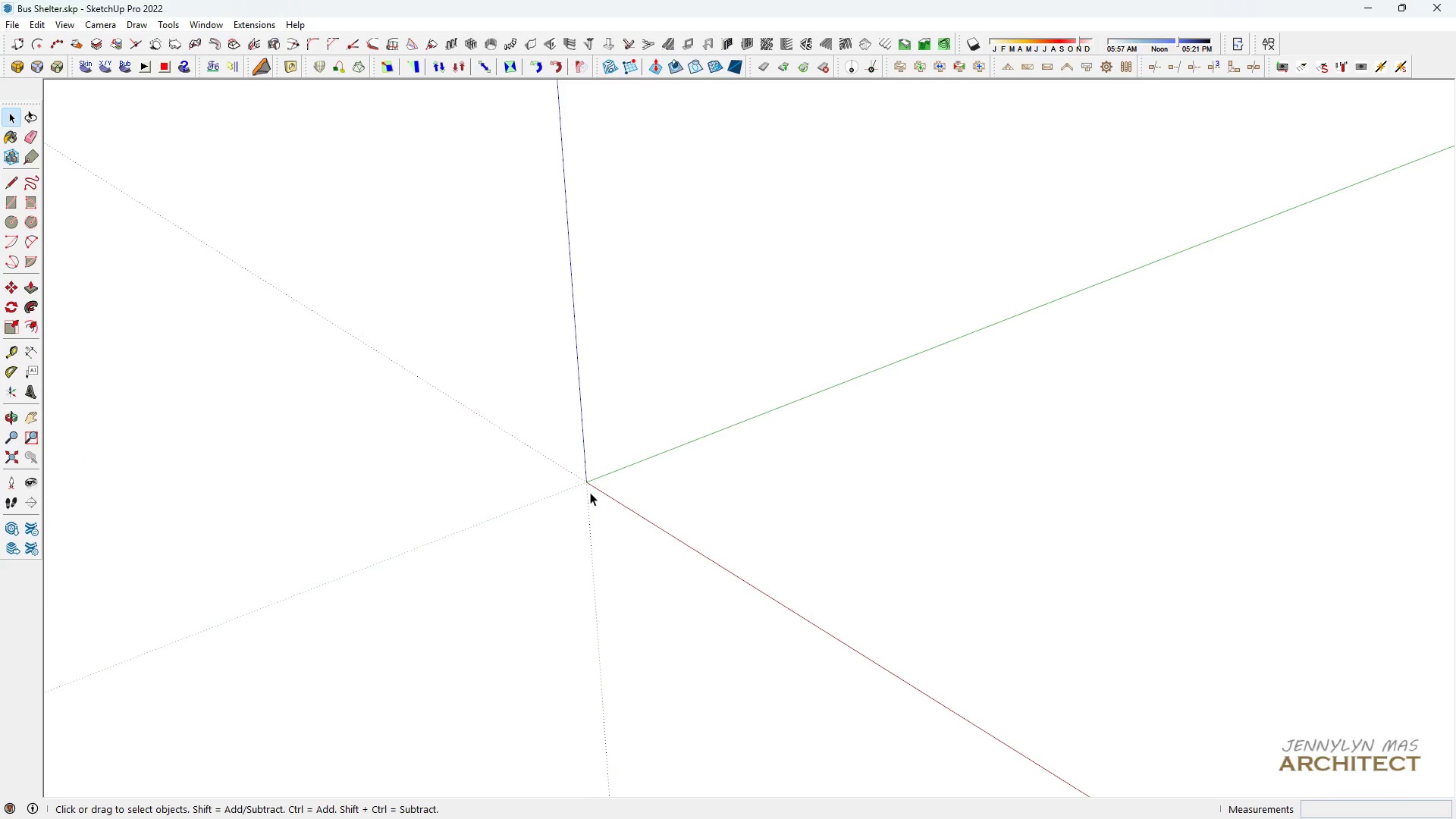 
left_click([590, 492])
 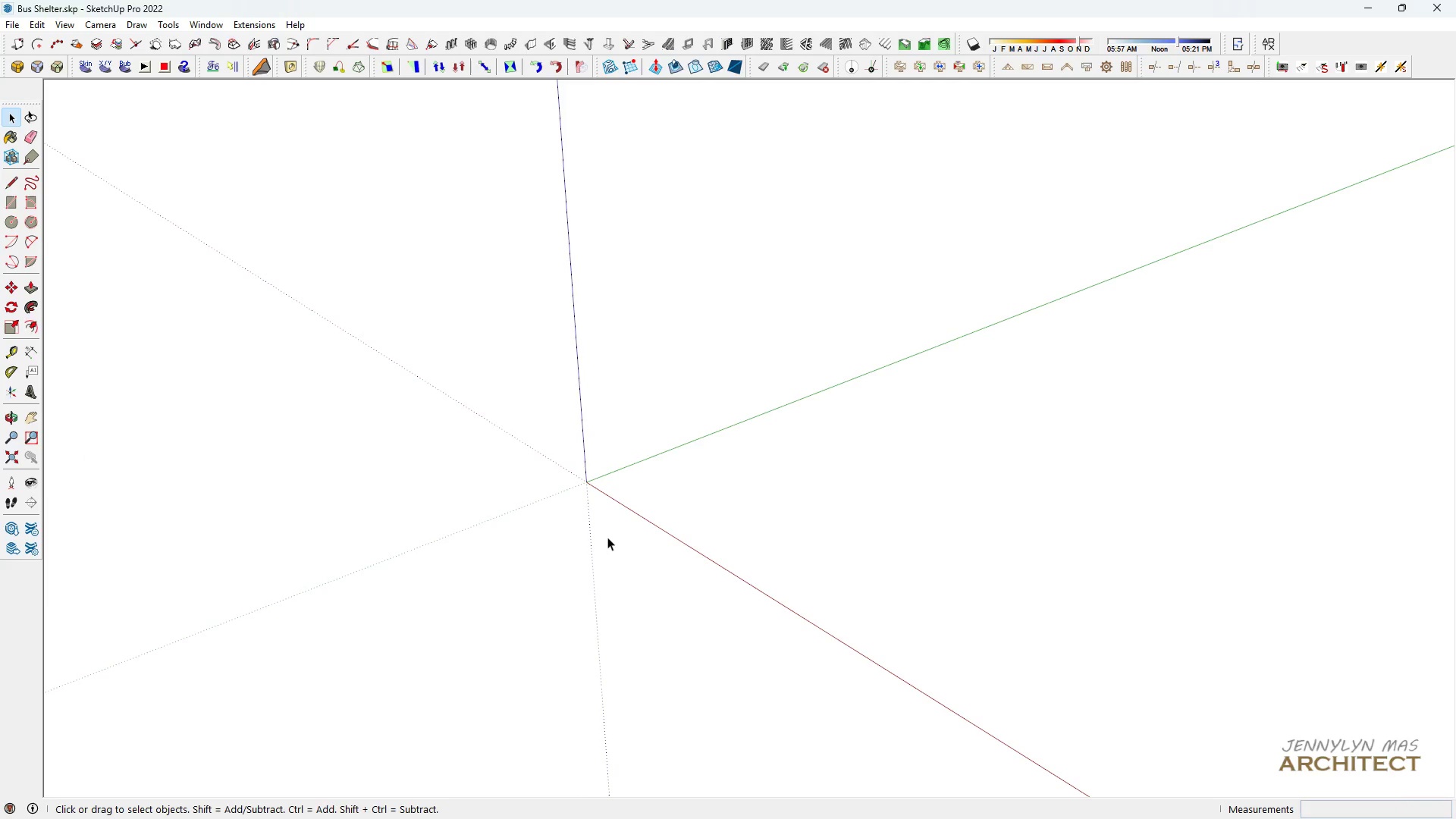 
scroll: coordinate [619, 570], scroll_direction: down, amount: 3.0
 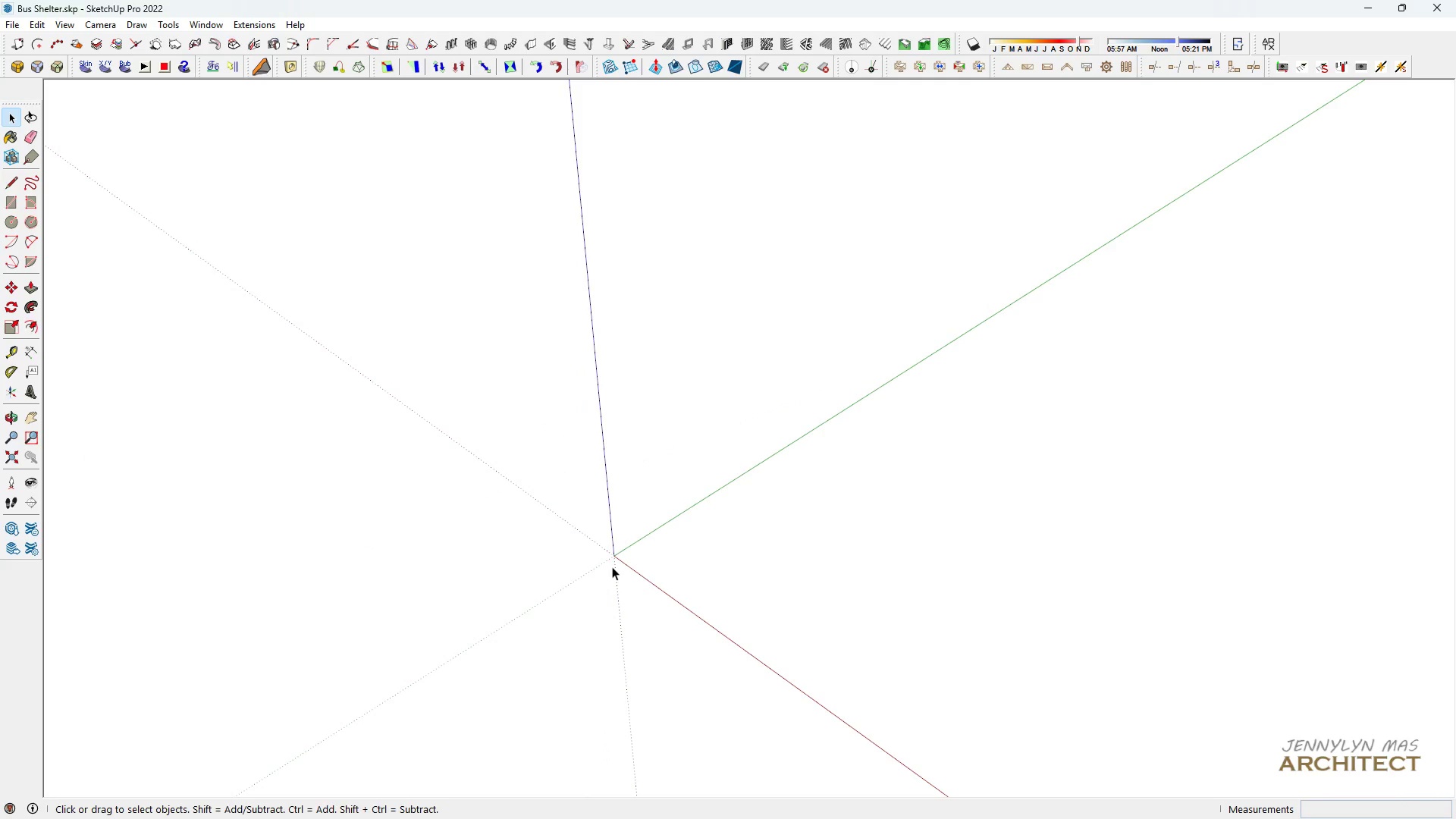 
hold_key(key=H, duration=0.56)
 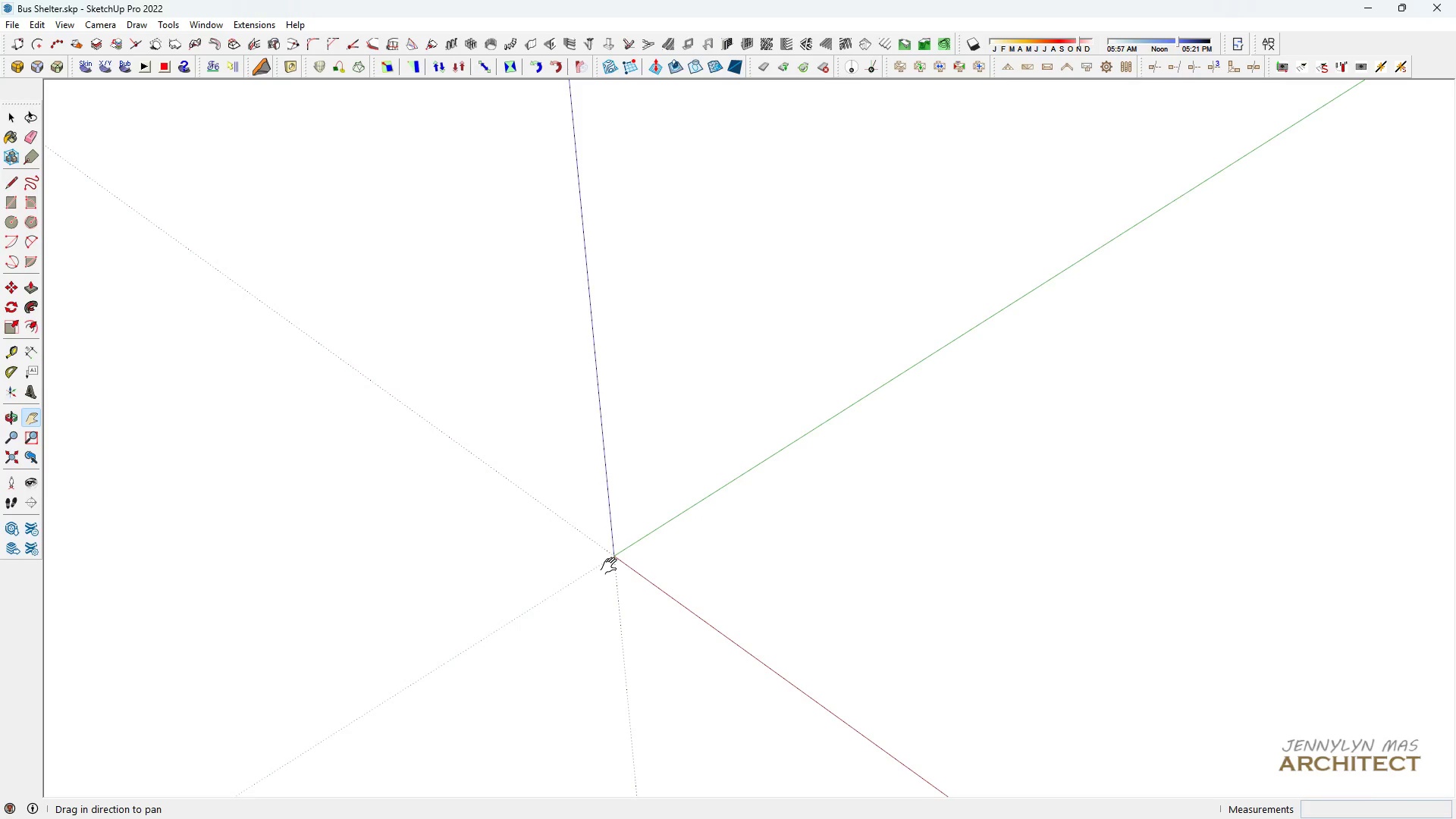 
scroll: coordinate [622, 557], scroll_direction: up, amount: 22.0
 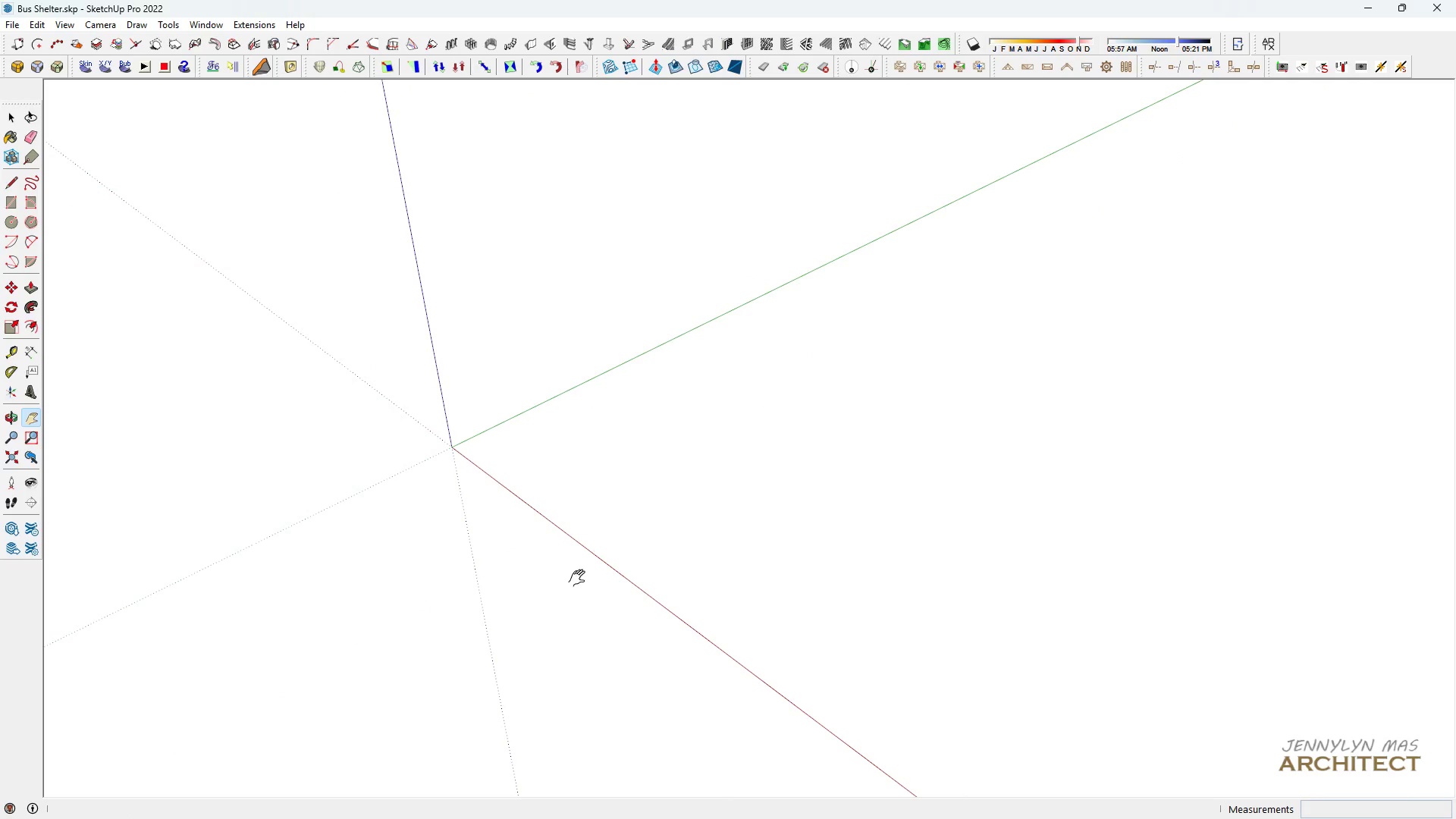 
left_click([546, 637])
 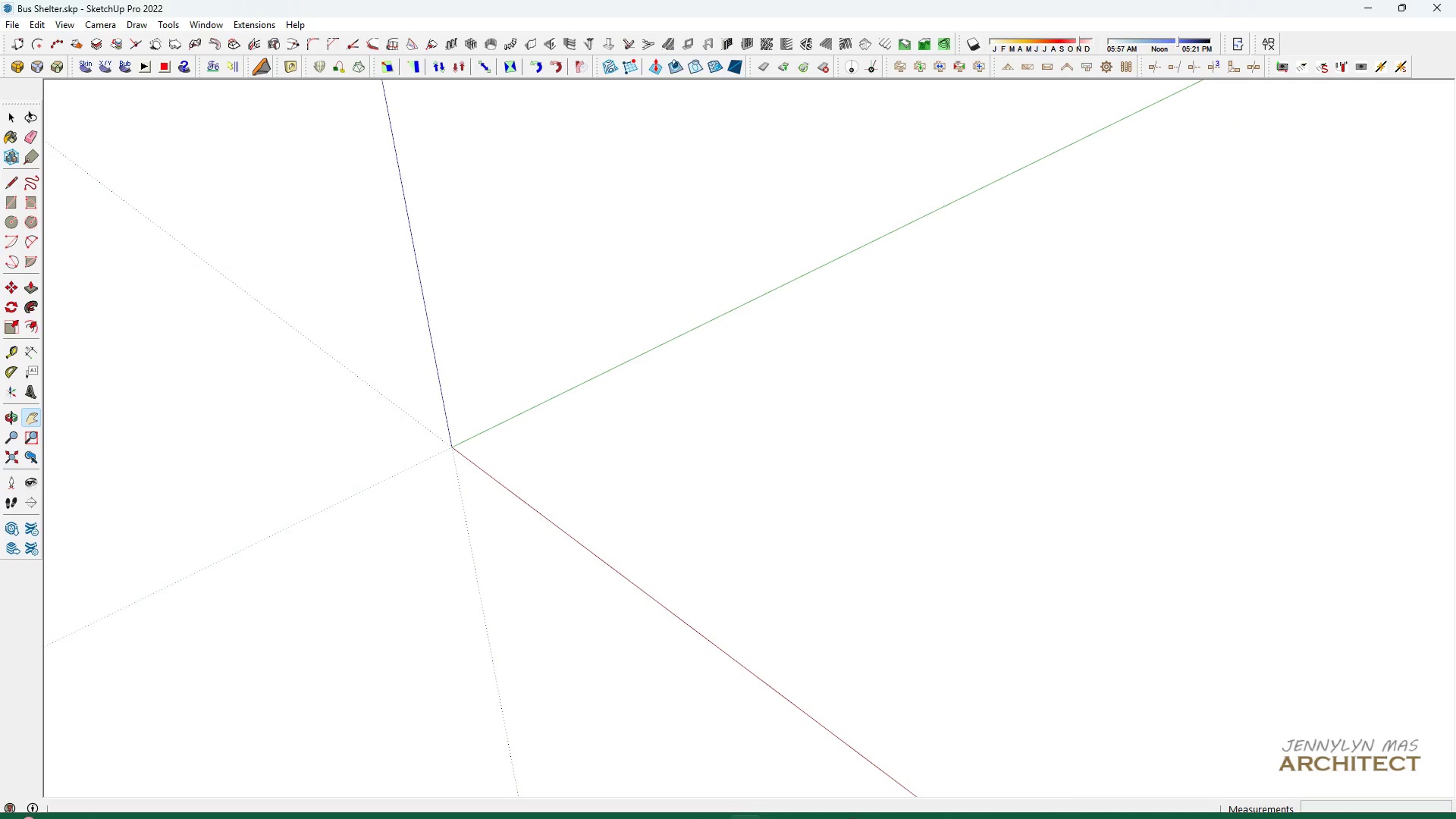 
mouse_move([642, 754])
 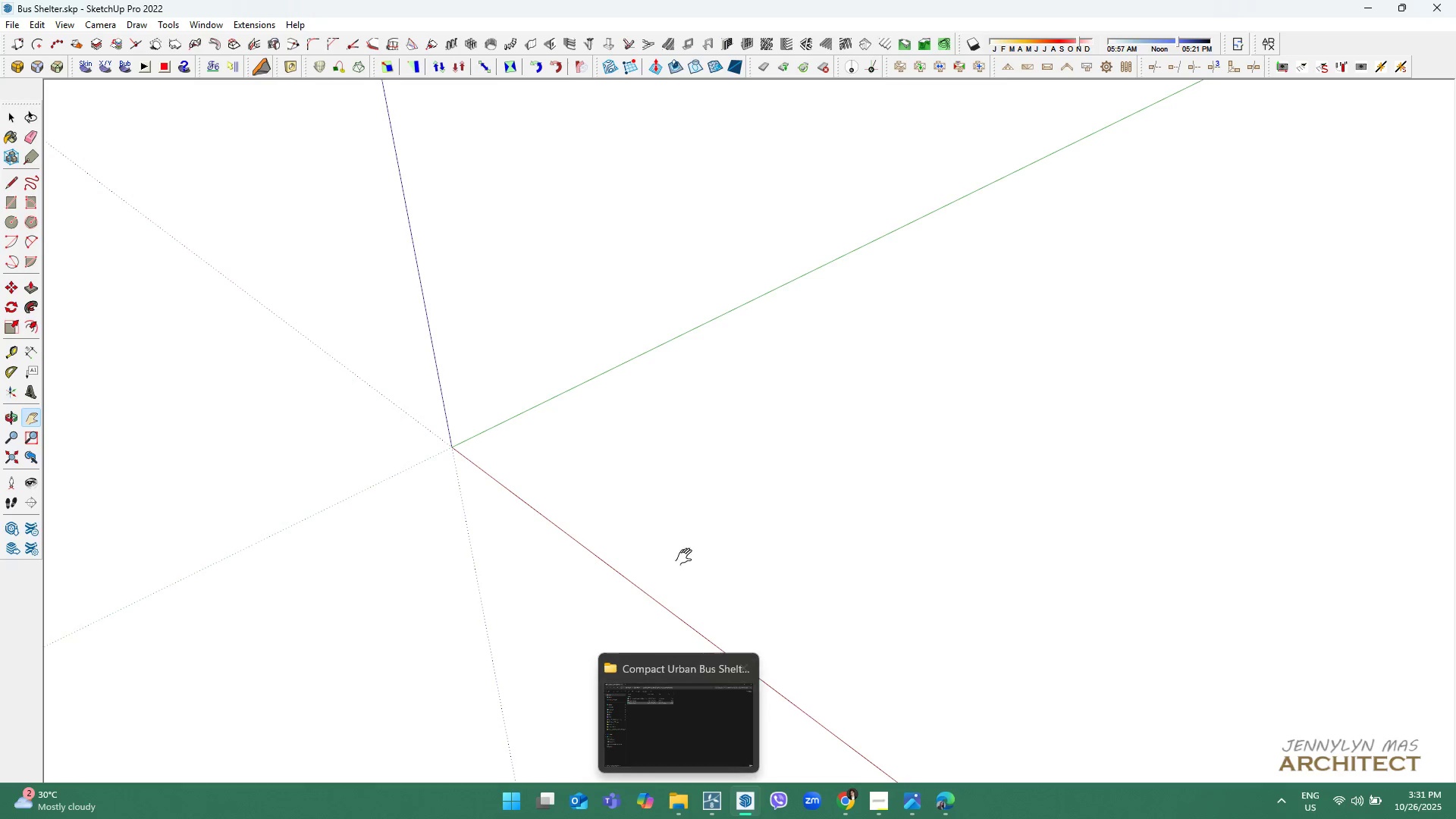 
left_click([686, 527])
 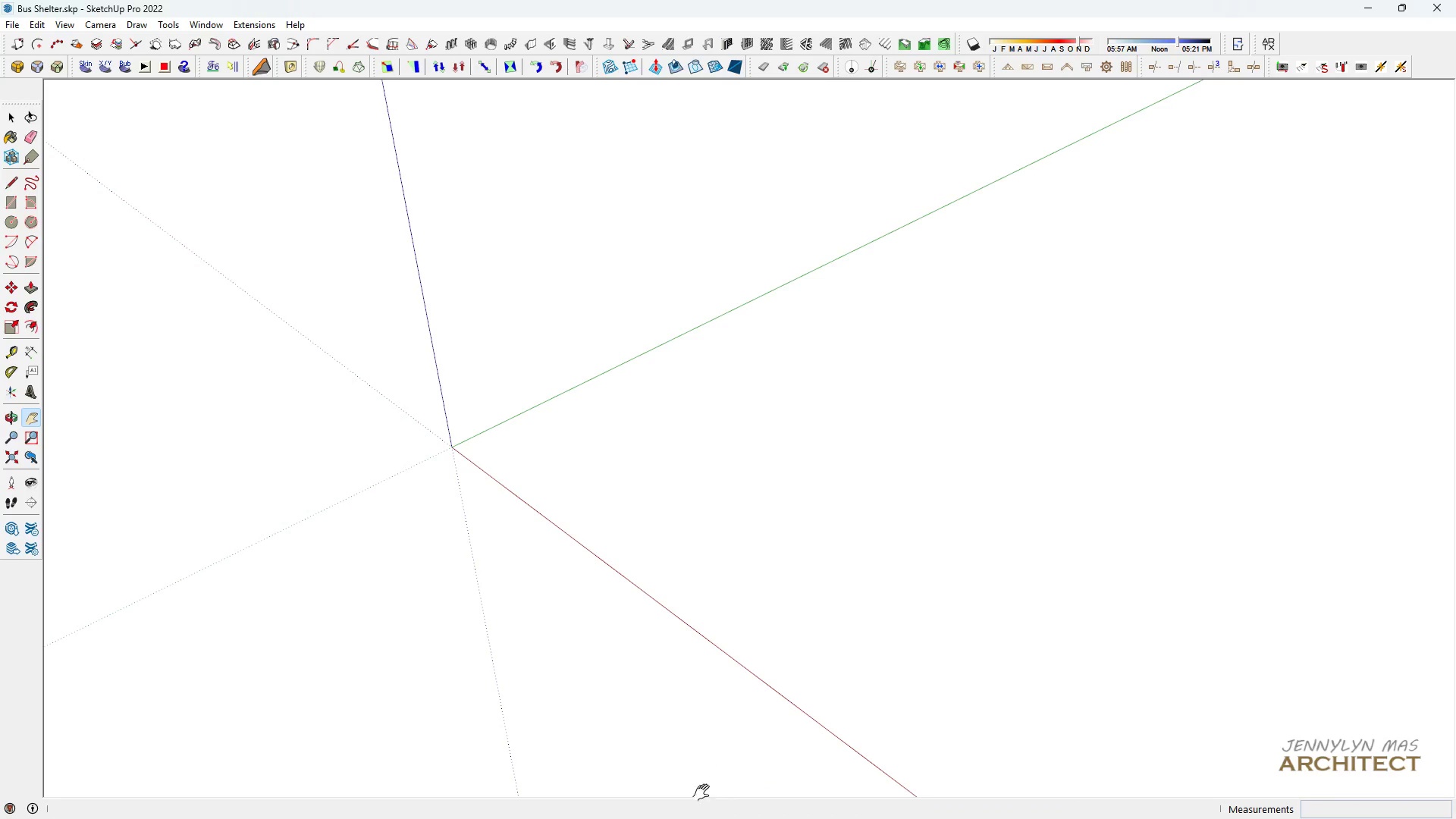 
mouse_move([683, 780])
 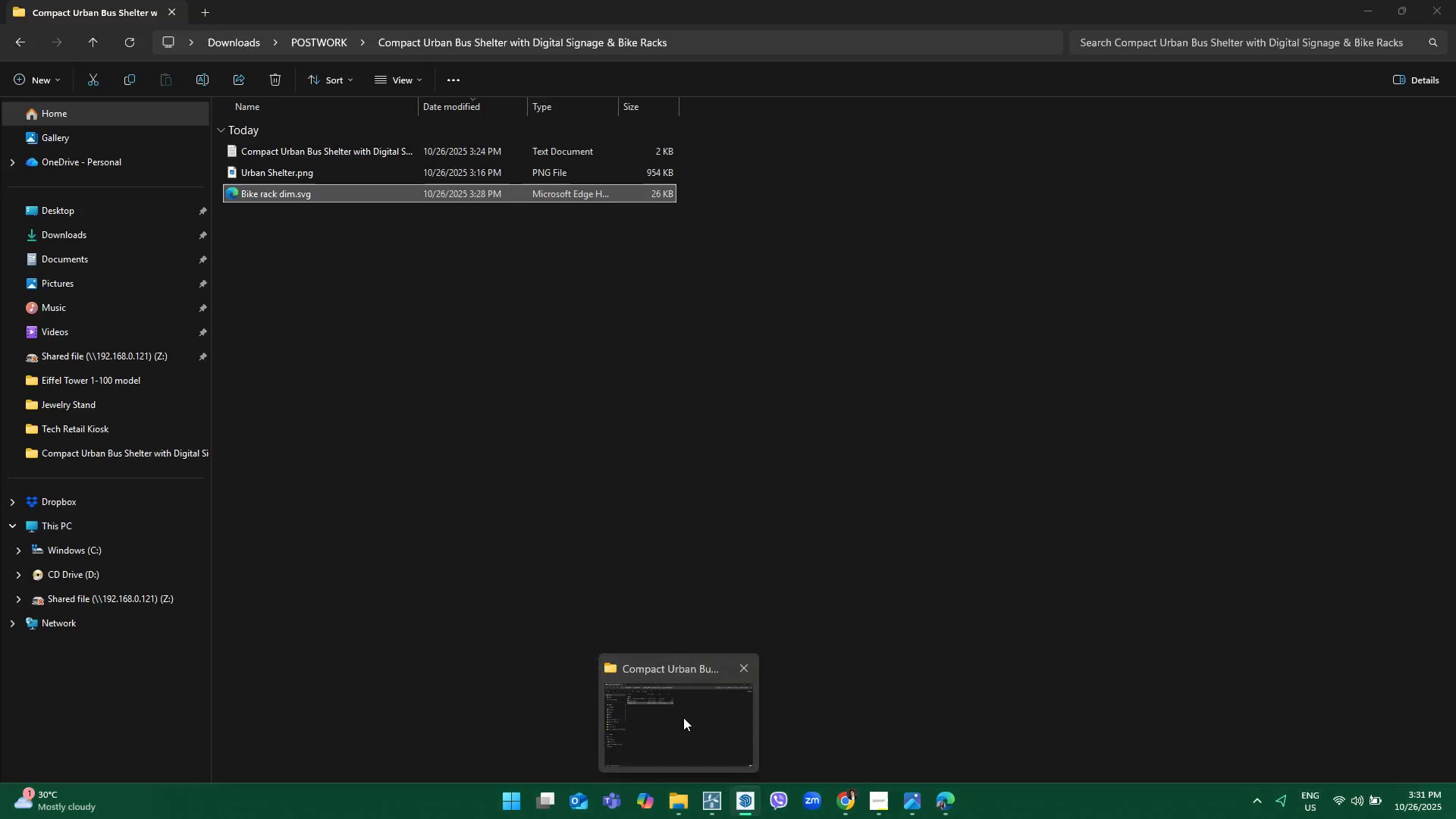 
left_click([683, 717])
 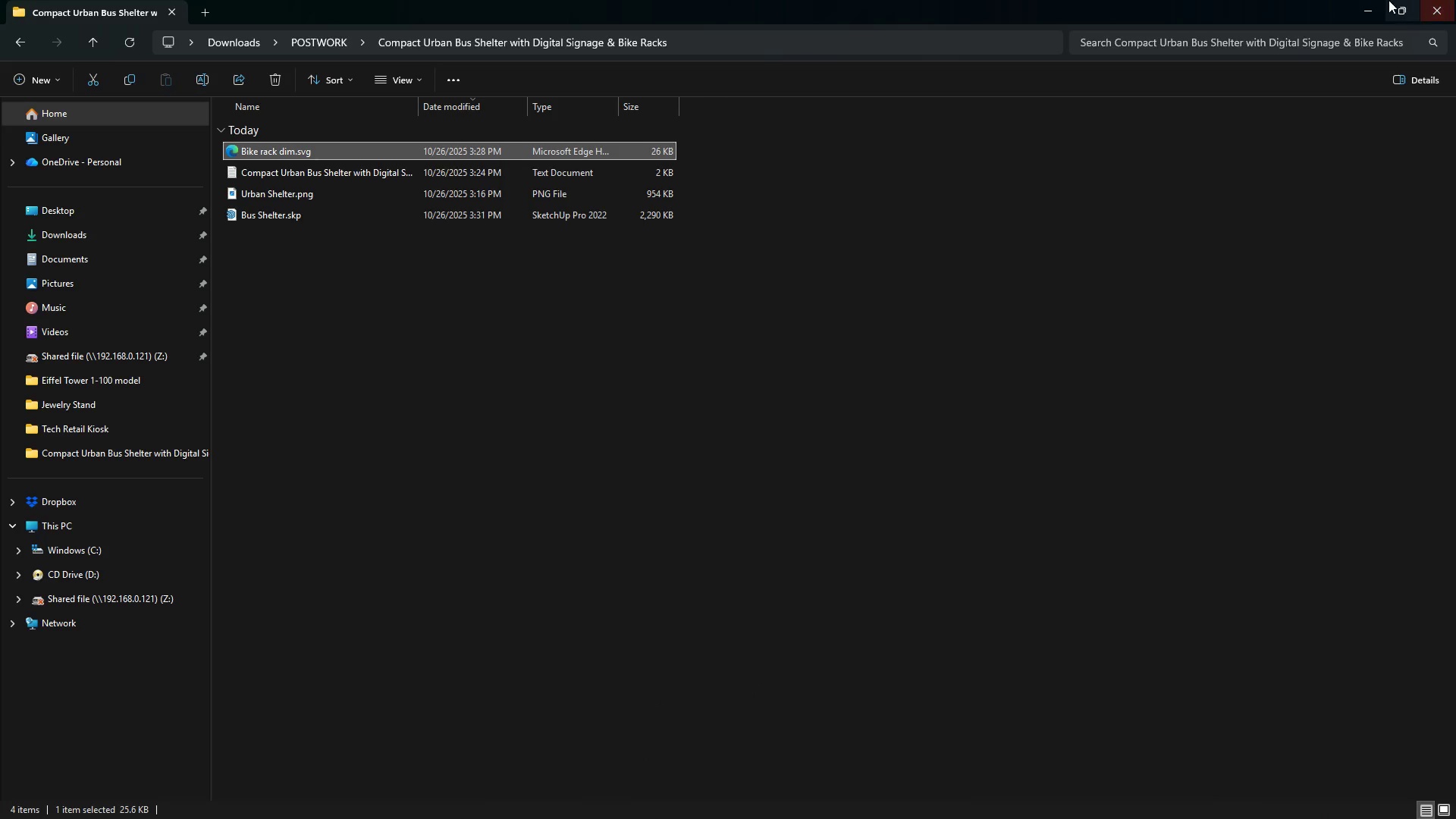 
left_click([1368, 0])
 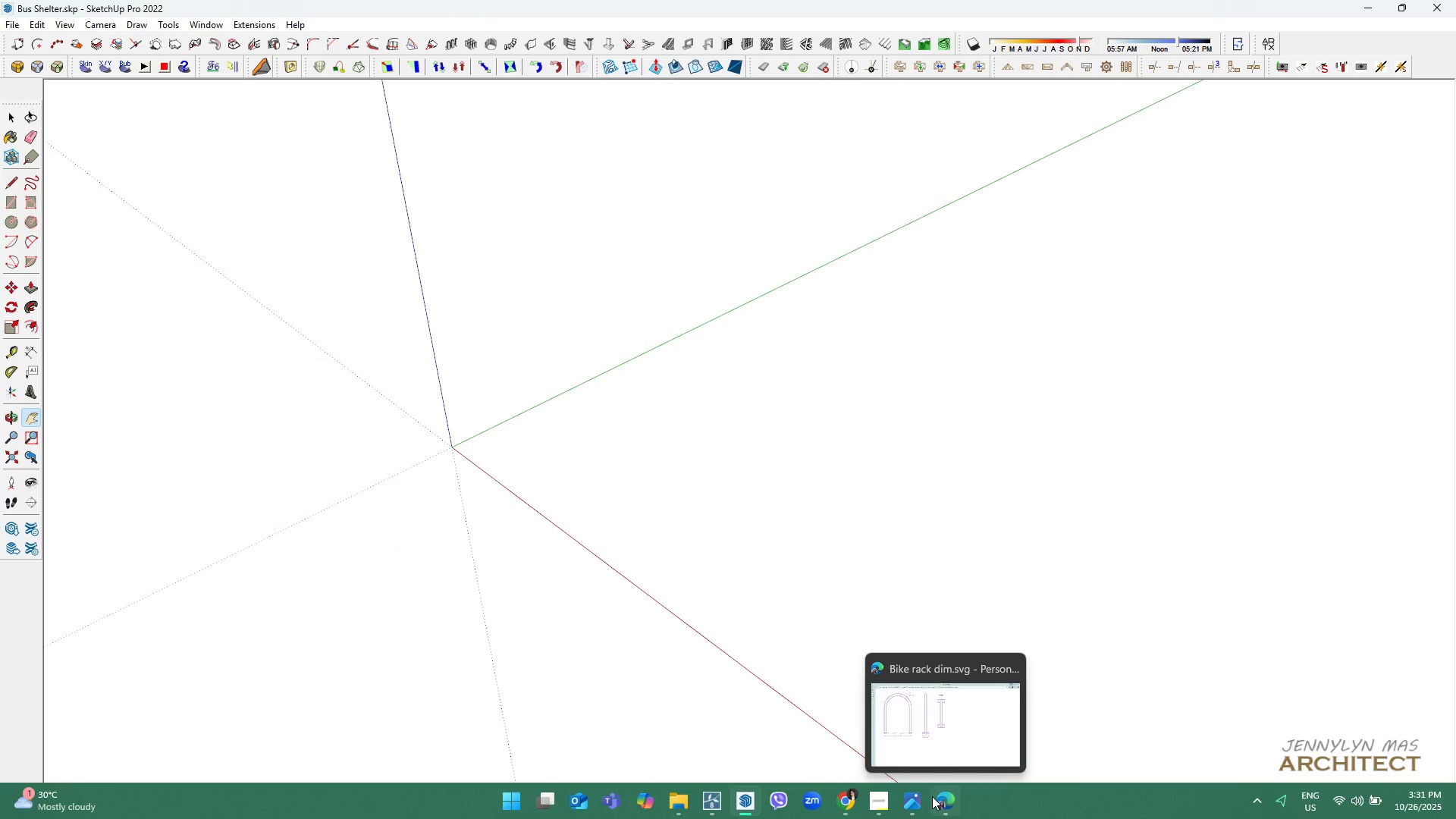 
left_click([926, 796])
 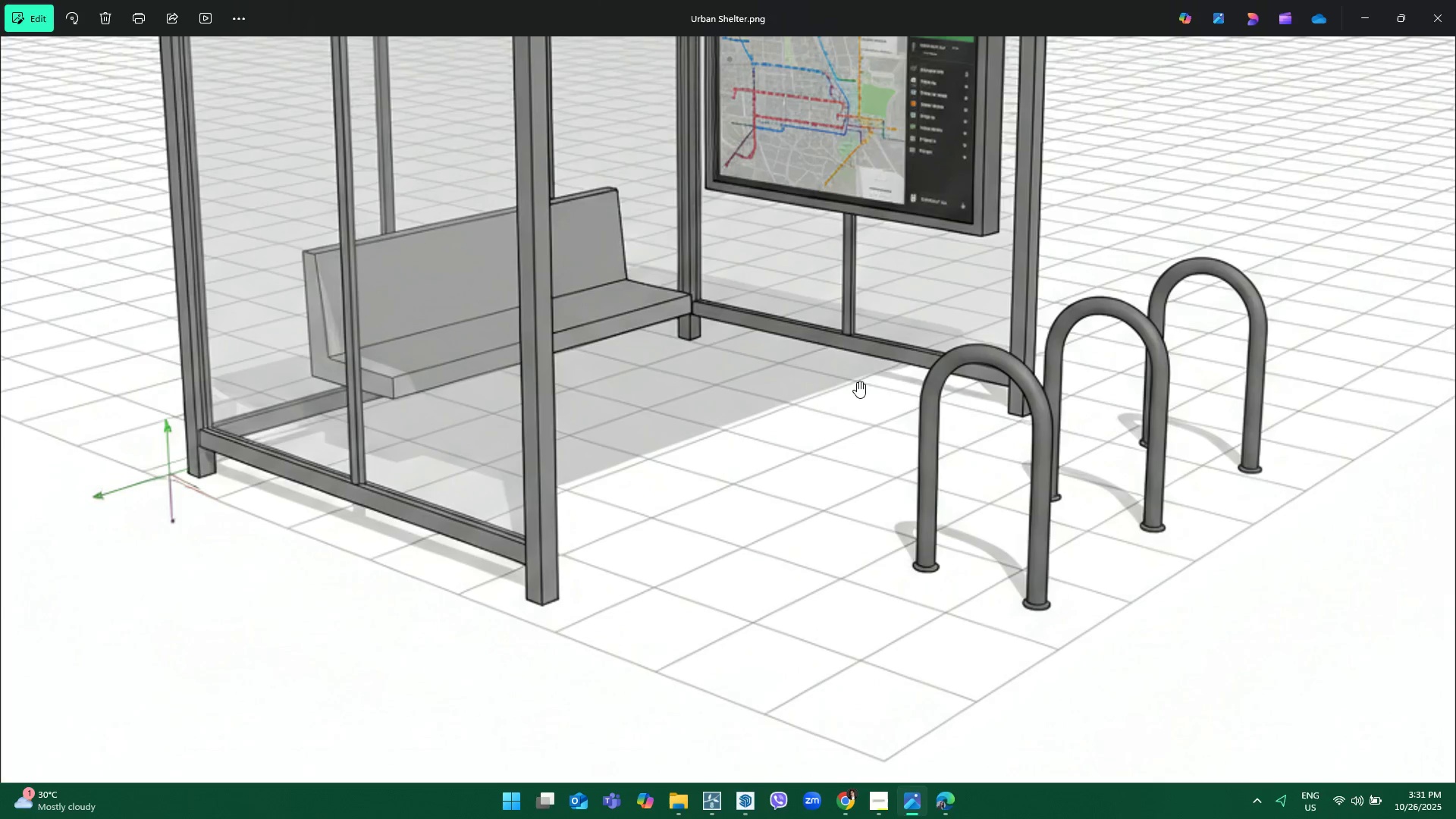 
scroll: coordinate [767, 432], scroll_direction: down, amount: 4.0
 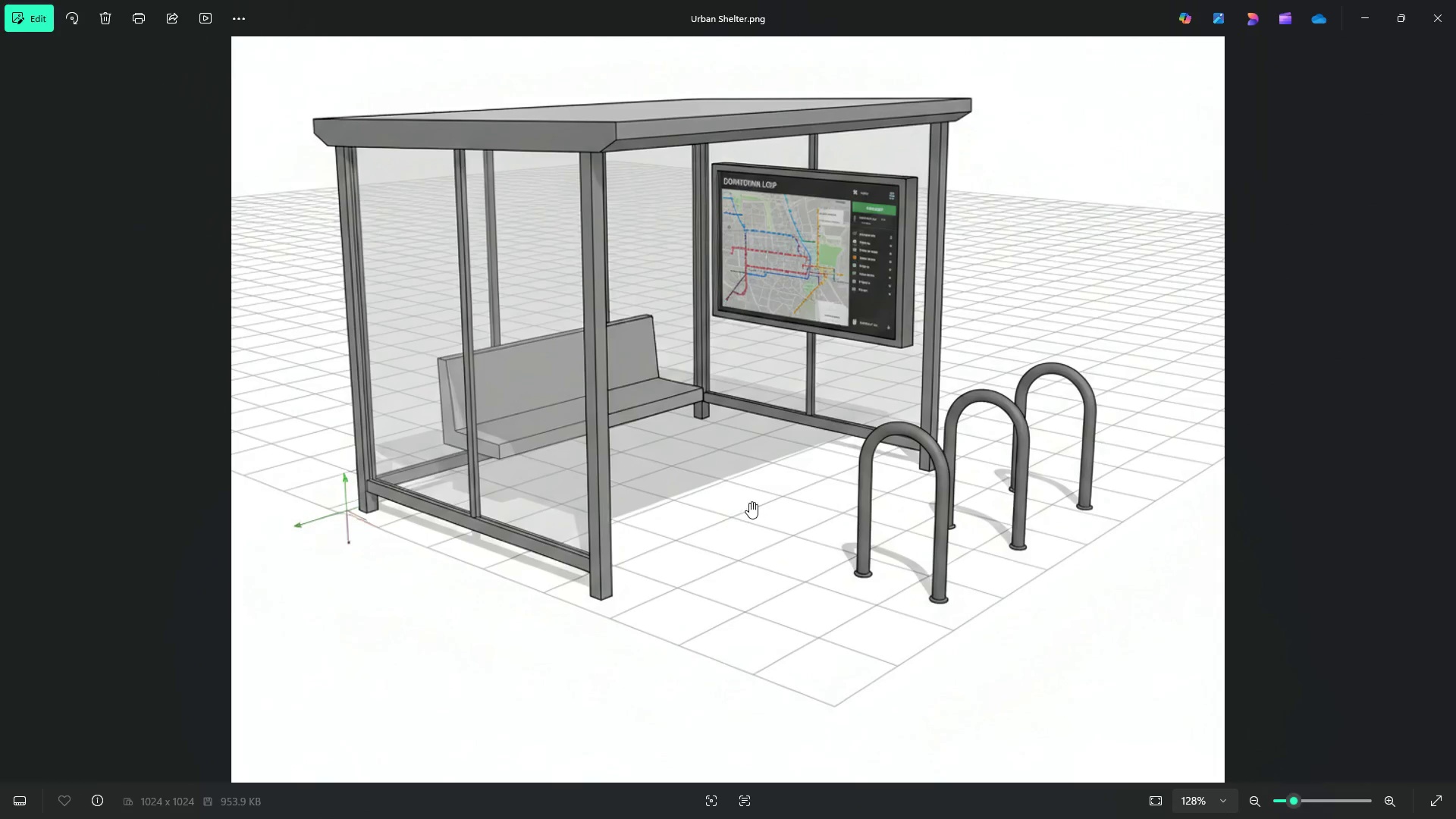 
scroll: coordinate [744, 499], scroll_direction: up, amount: 1.0
 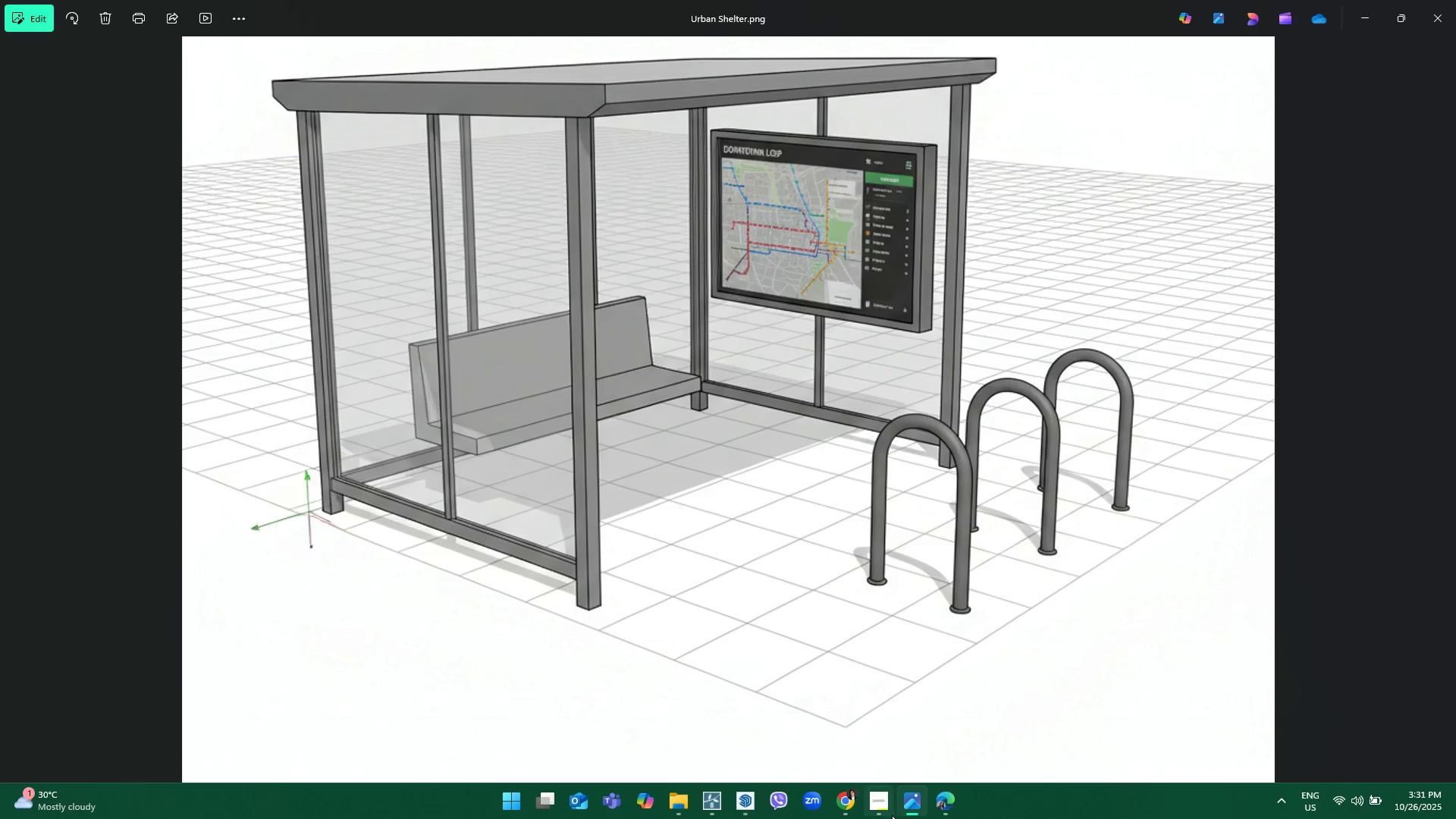 
left_click([908, 808])
 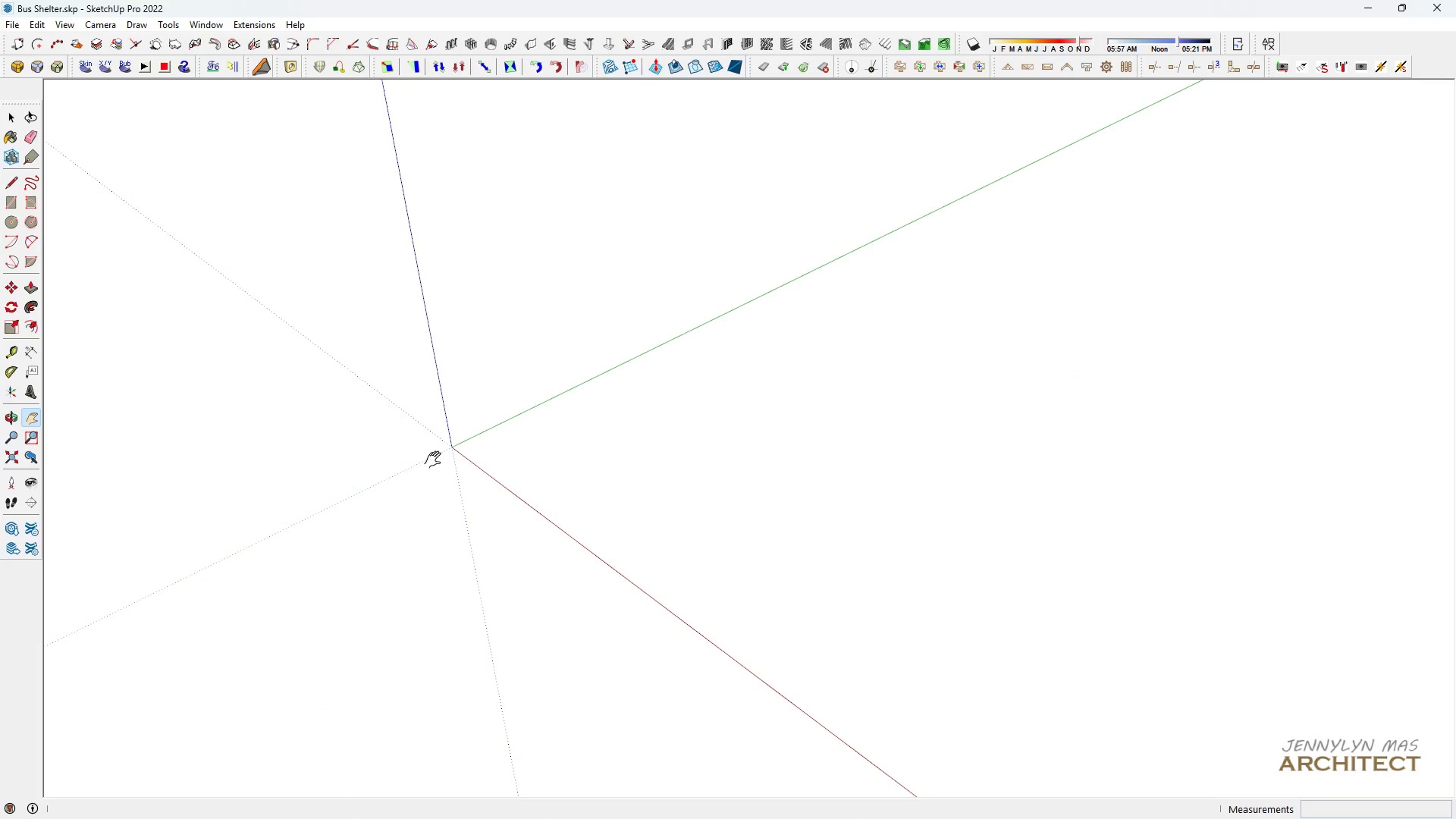 
key(Space)
 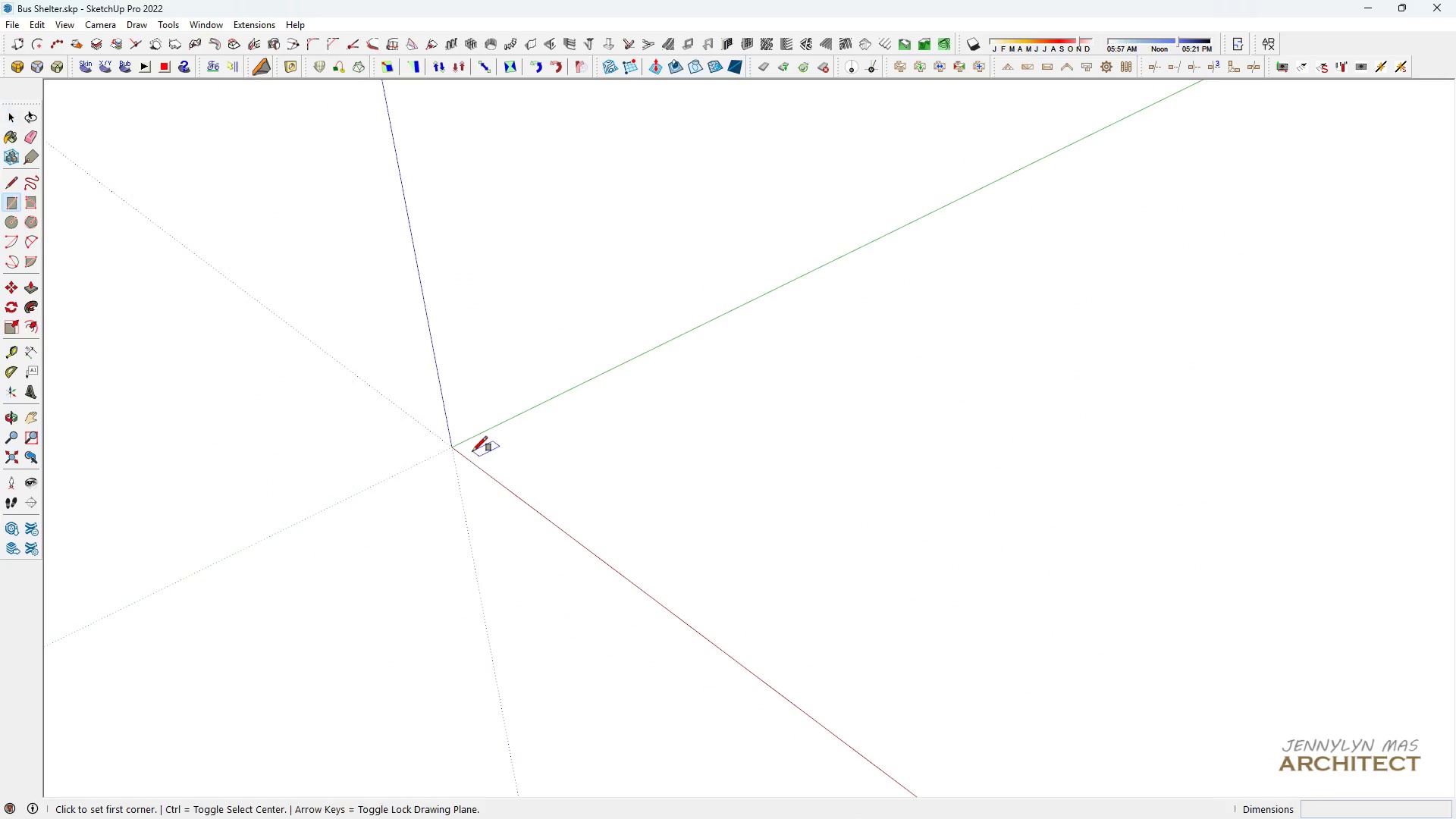 
key(R)
 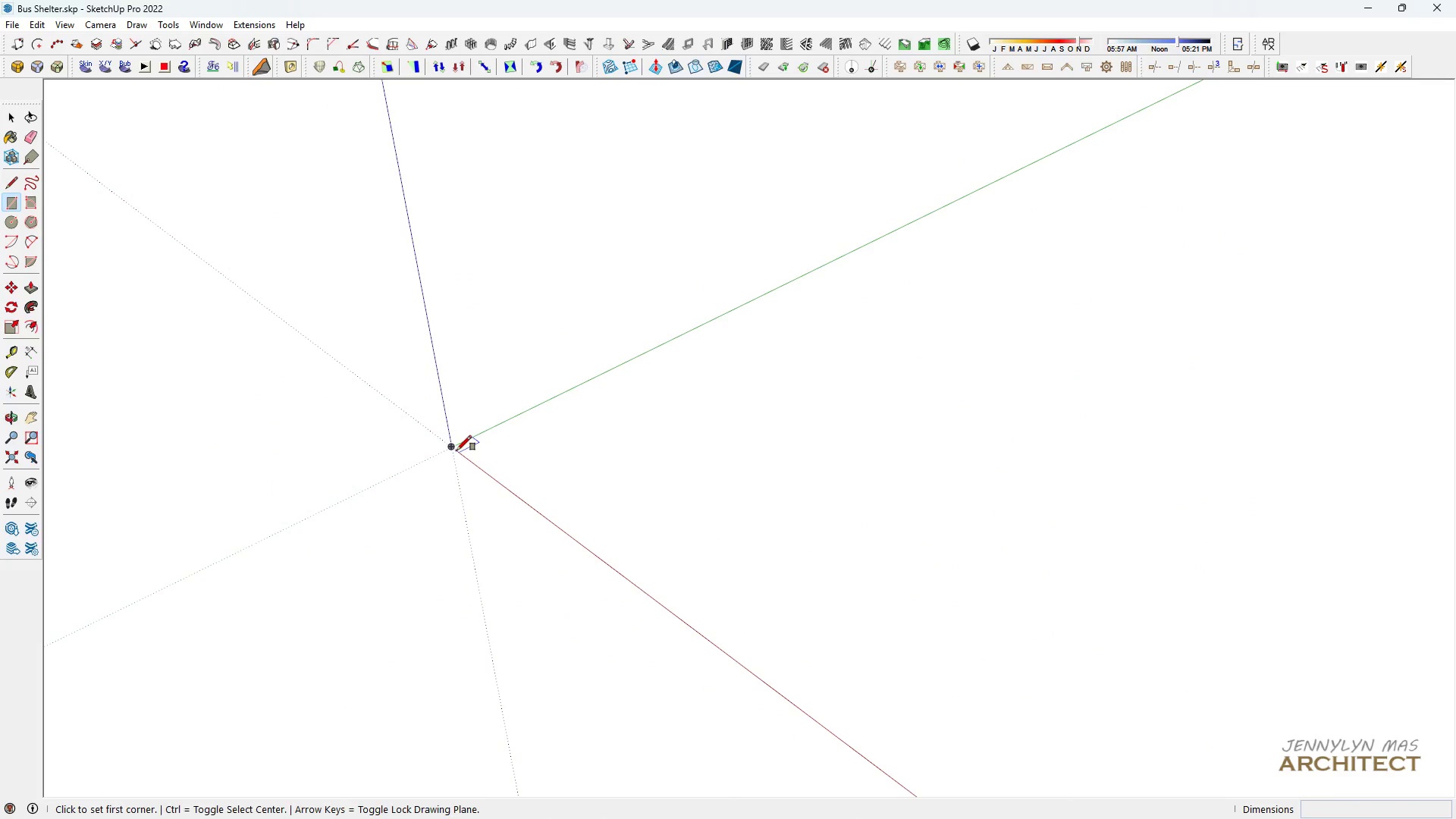 
left_click([457, 450])
 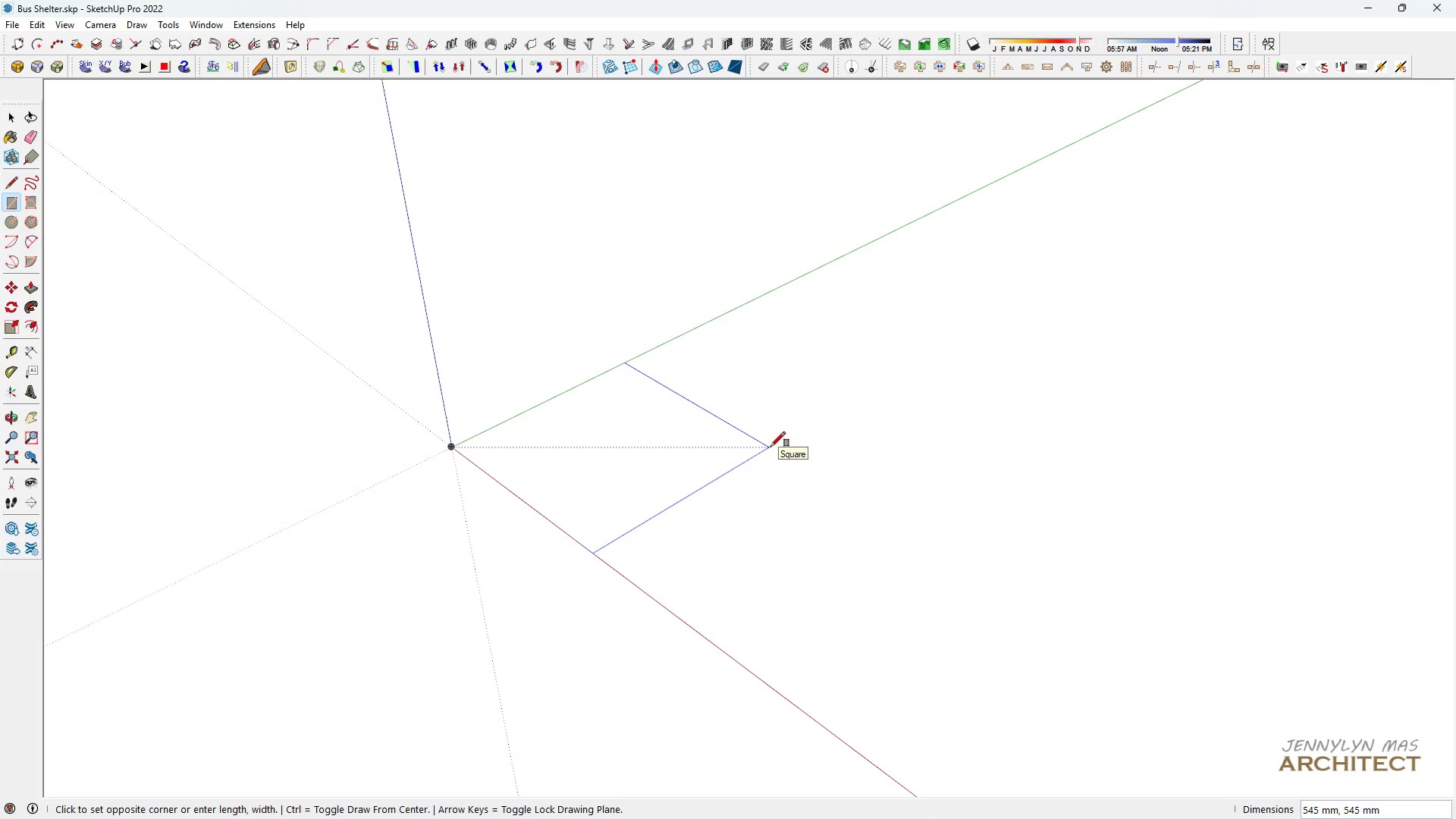 
type(2500,3000)
 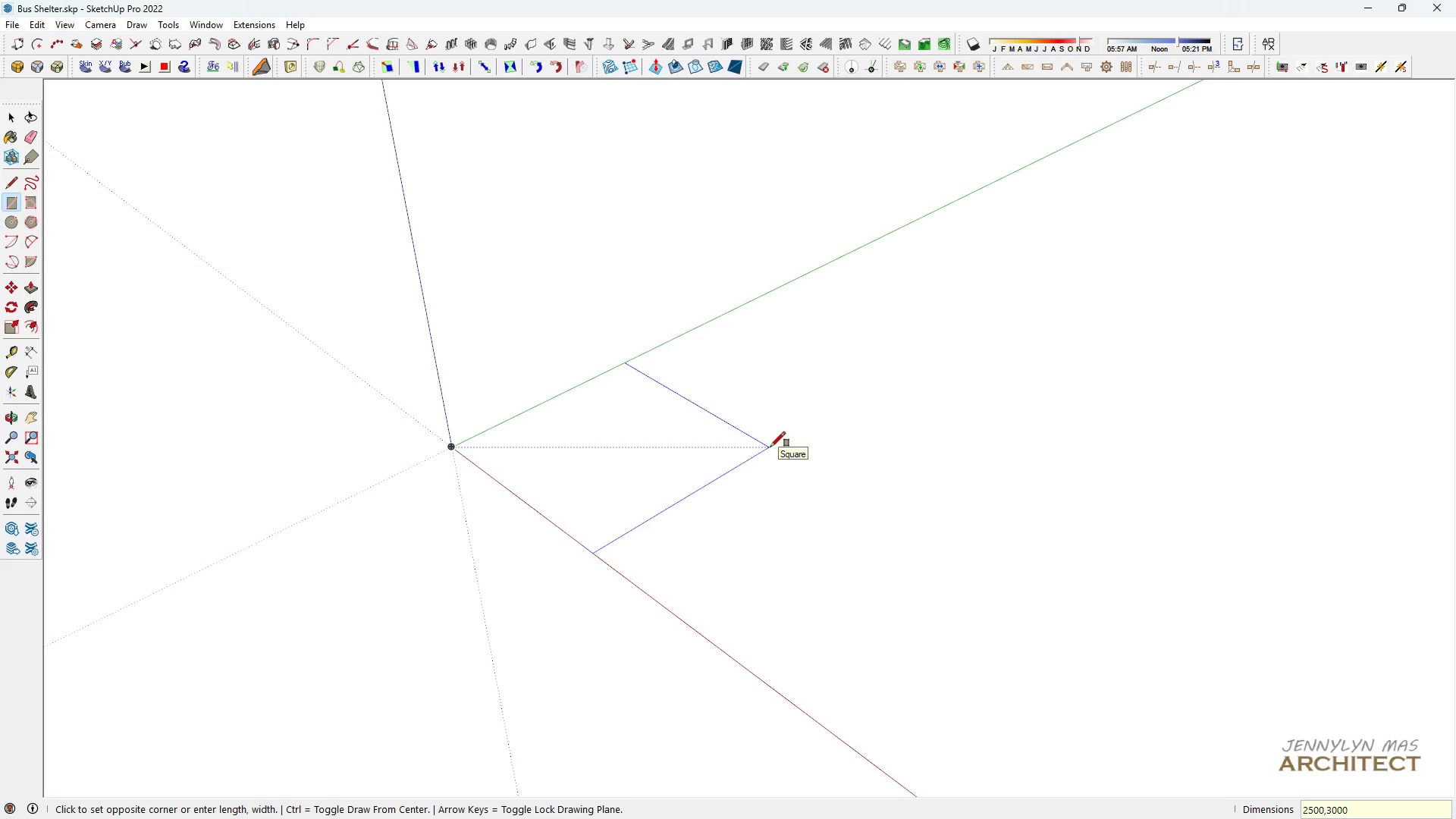 
key(Enter)
 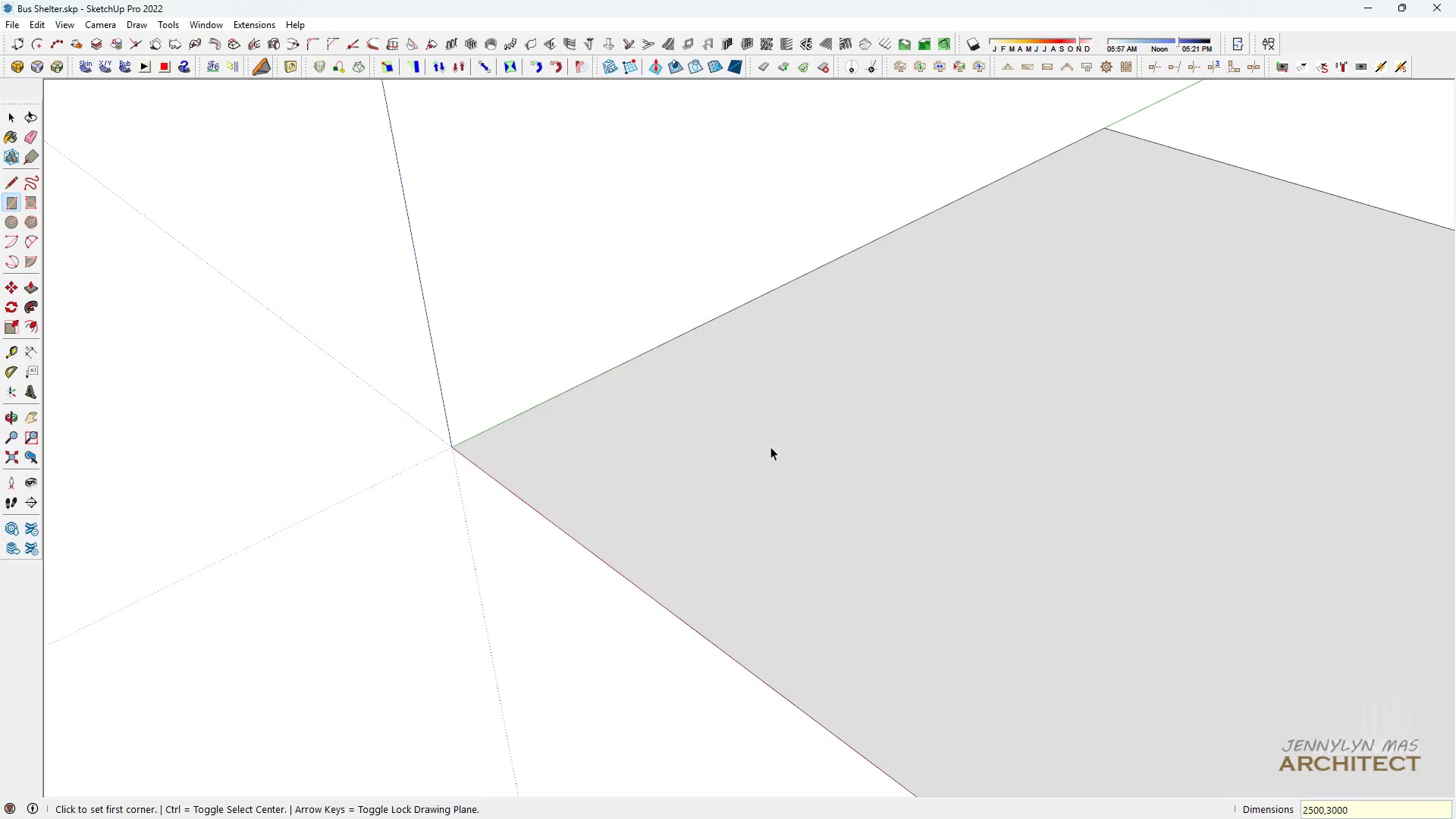 
type( hh hh )
 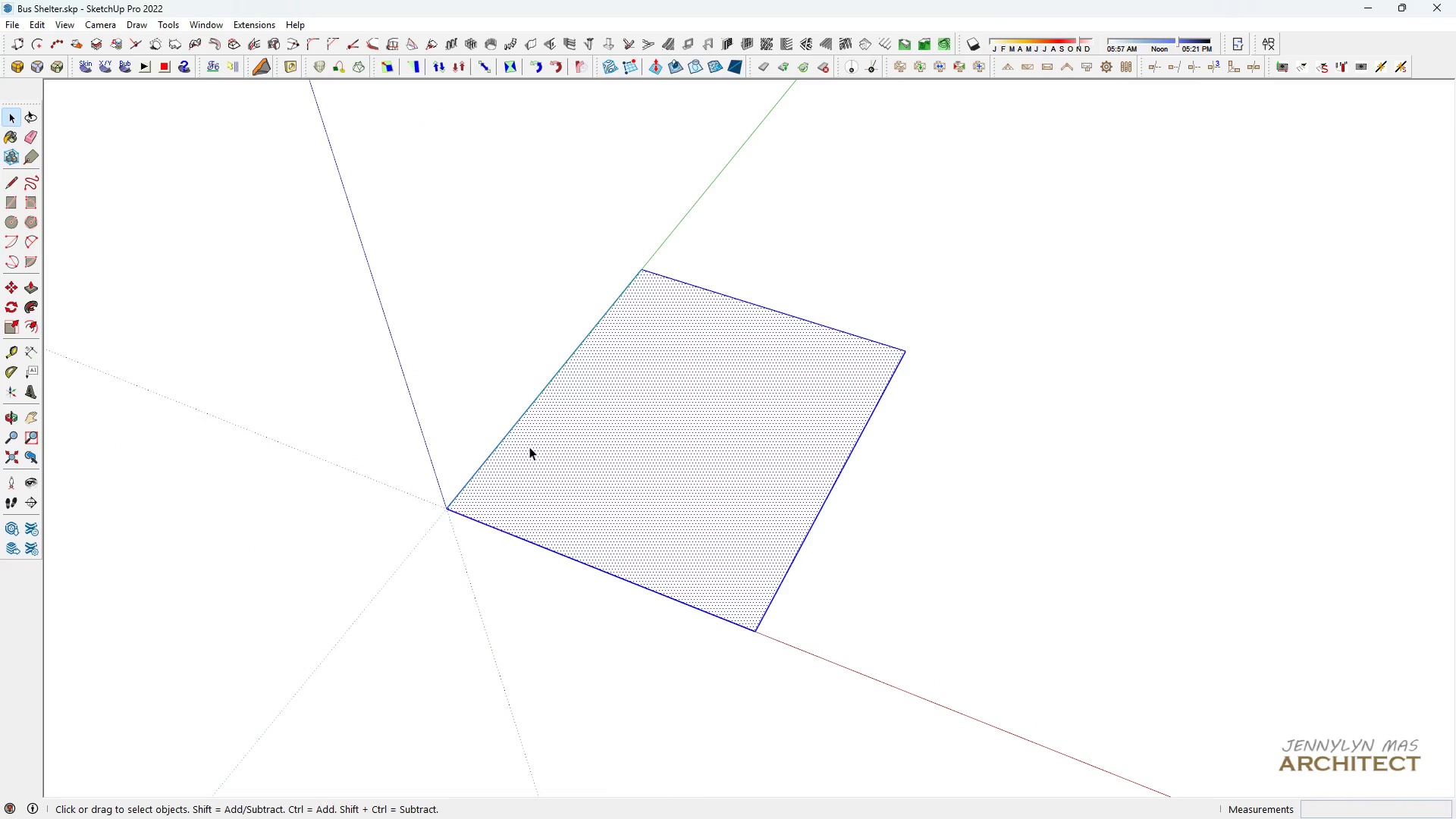 
scroll: coordinate [442, 545], scroll_direction: down, amount: 20.0
 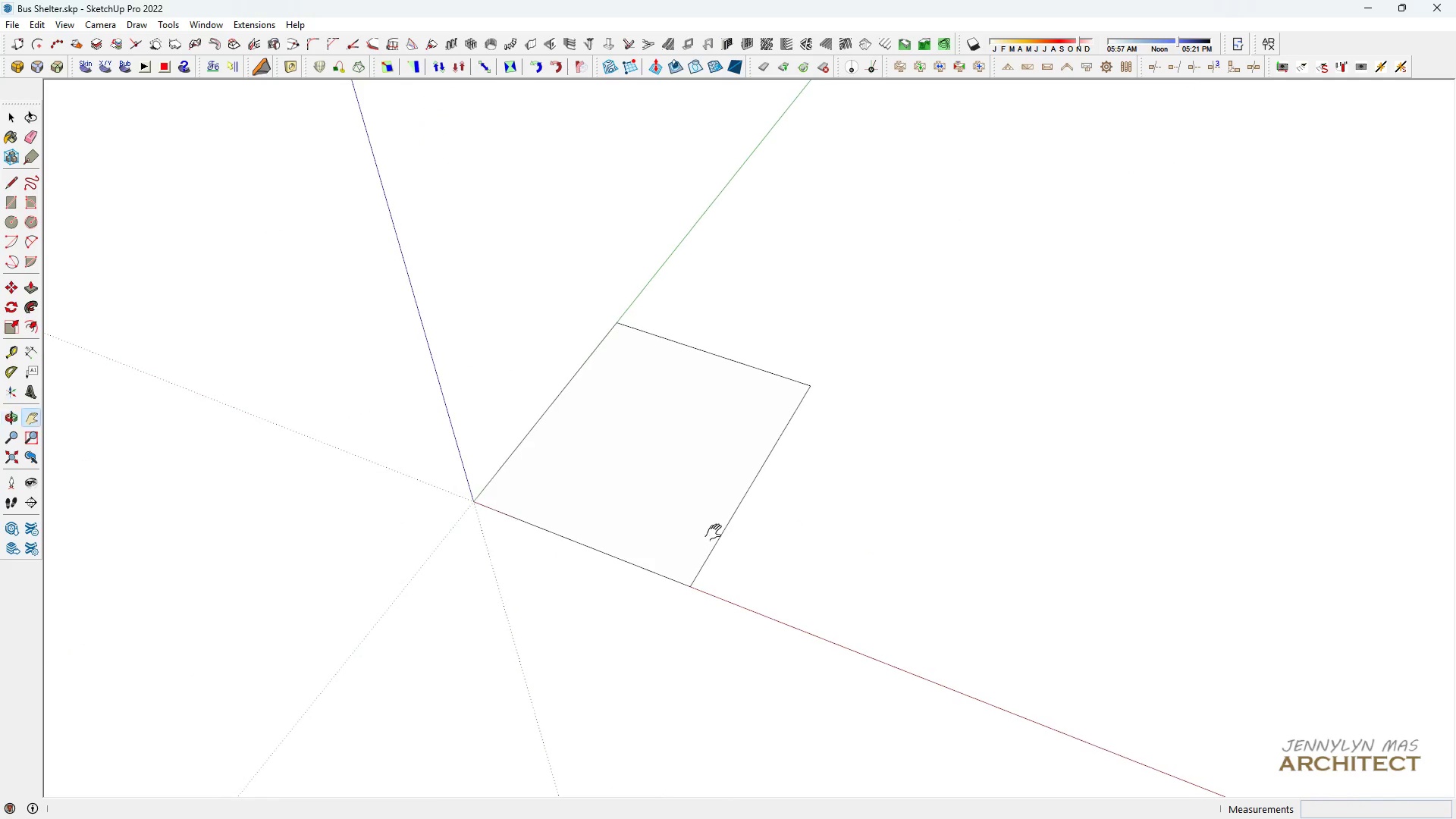 
left_click_drag(start_coordinate=[551, 536], to_coordinate=[521, 500])
 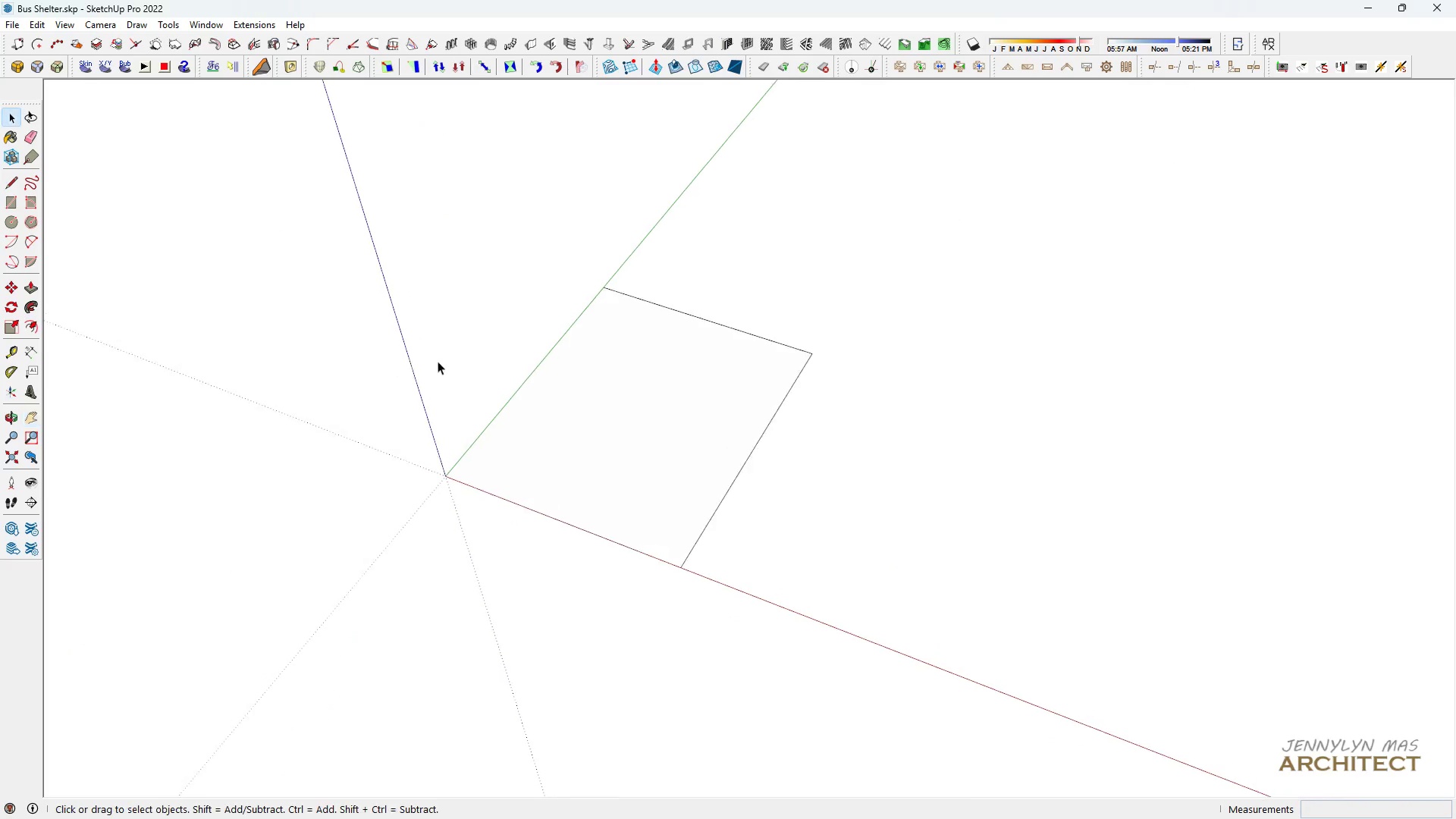 
scroll: coordinate [446, 365], scroll_direction: up, amount: 4.0
 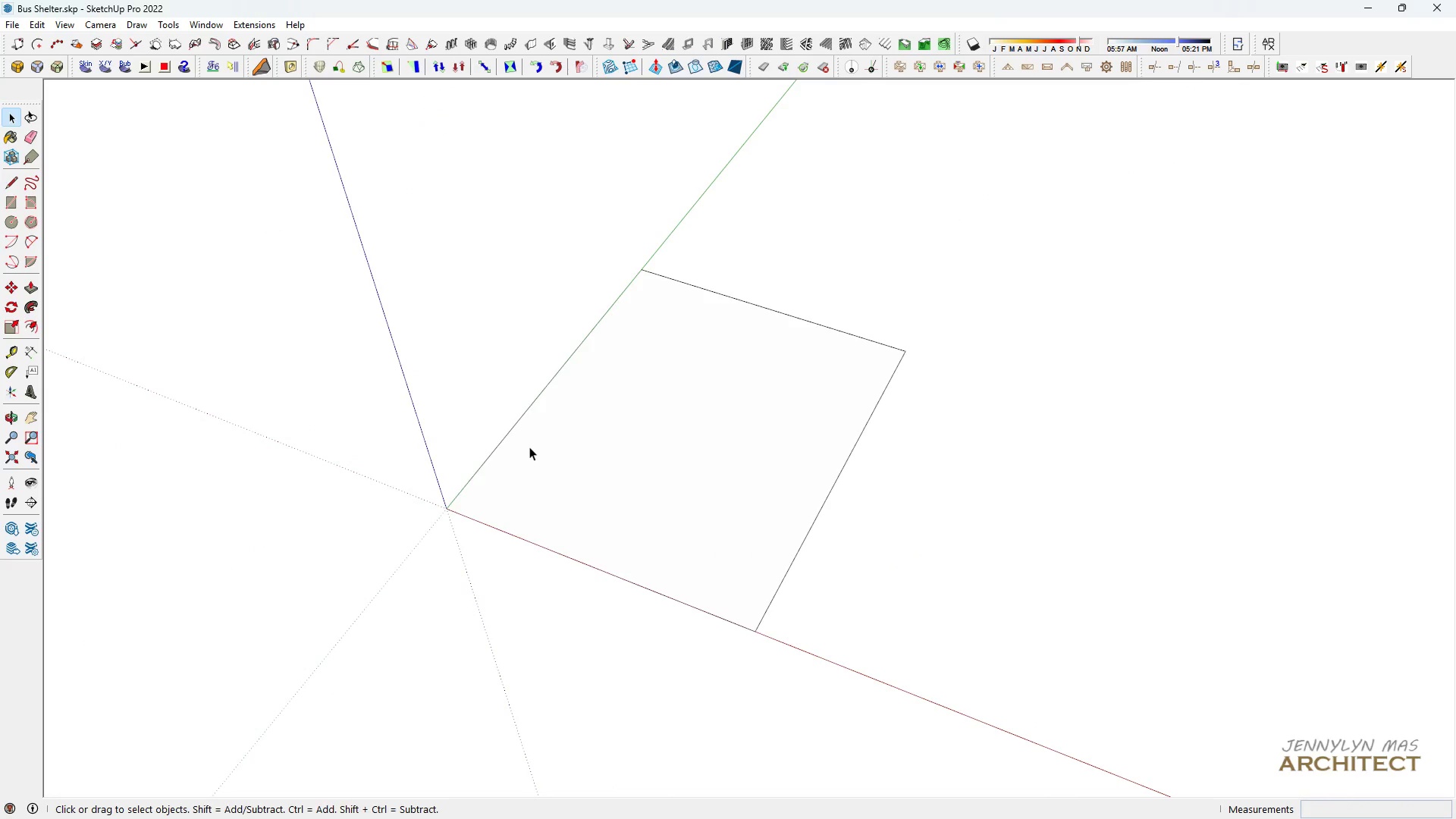 
left_click([529, 447])
 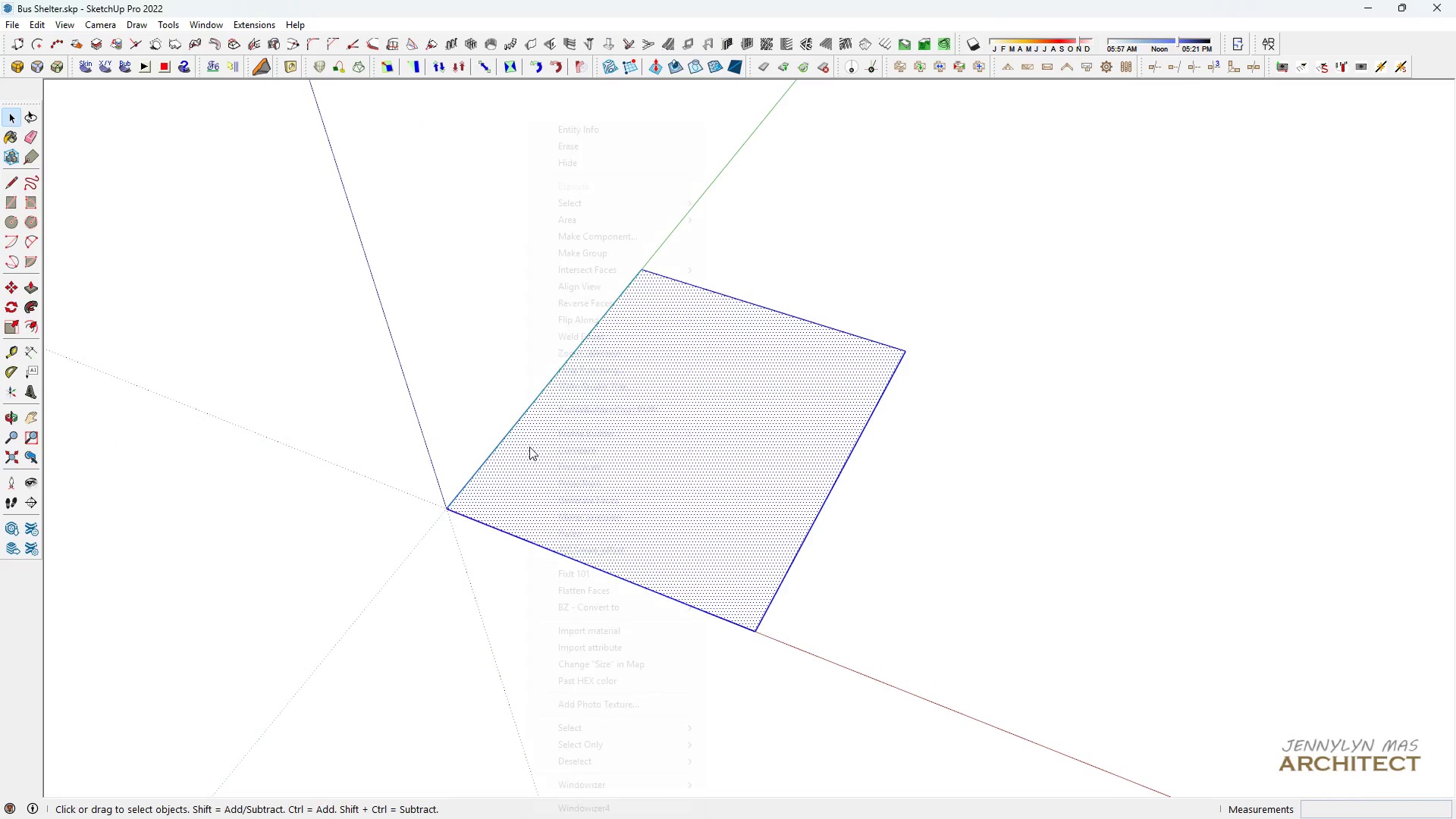 
left_click([529, 447])
 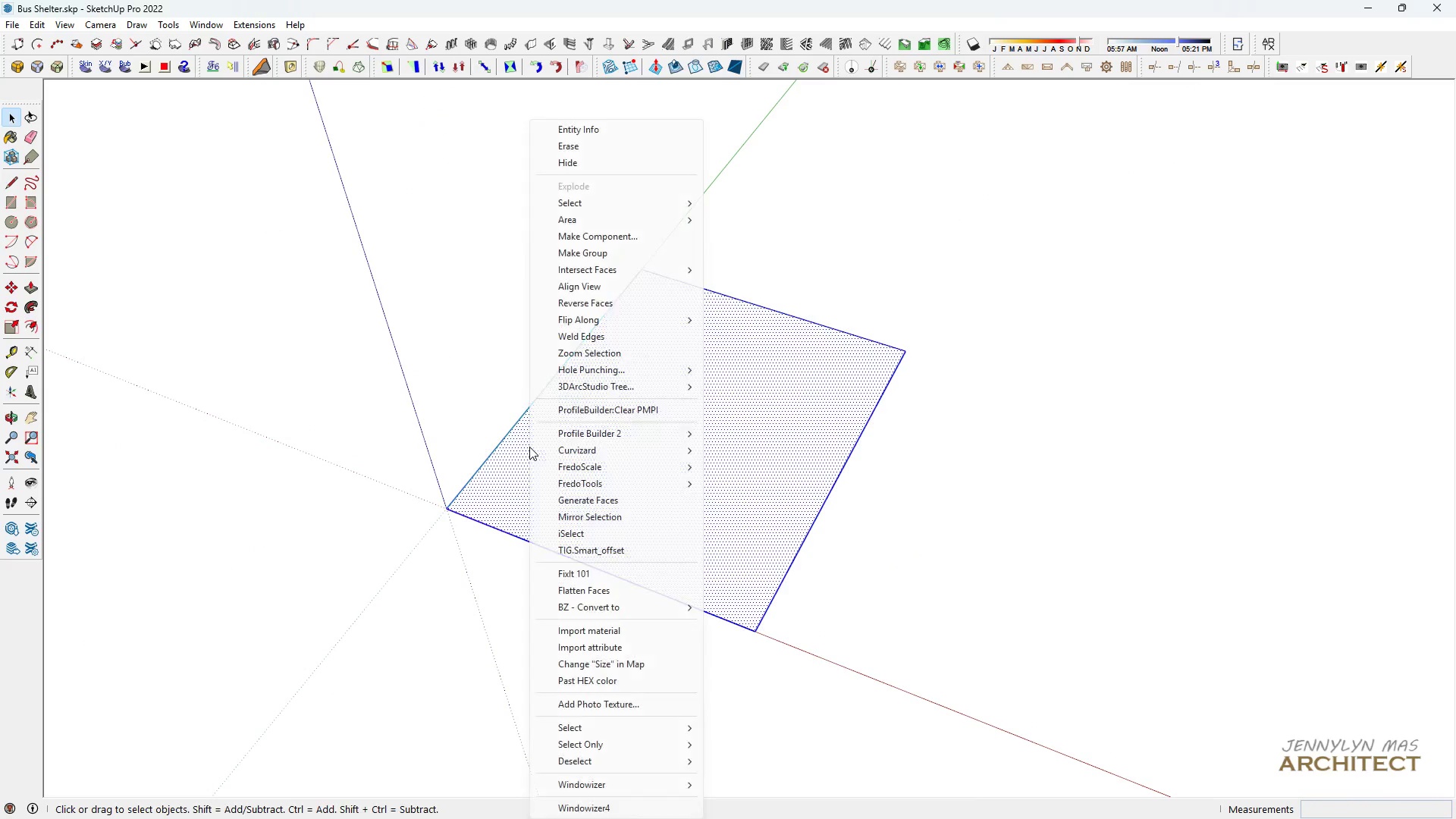 
right_click([529, 447])
 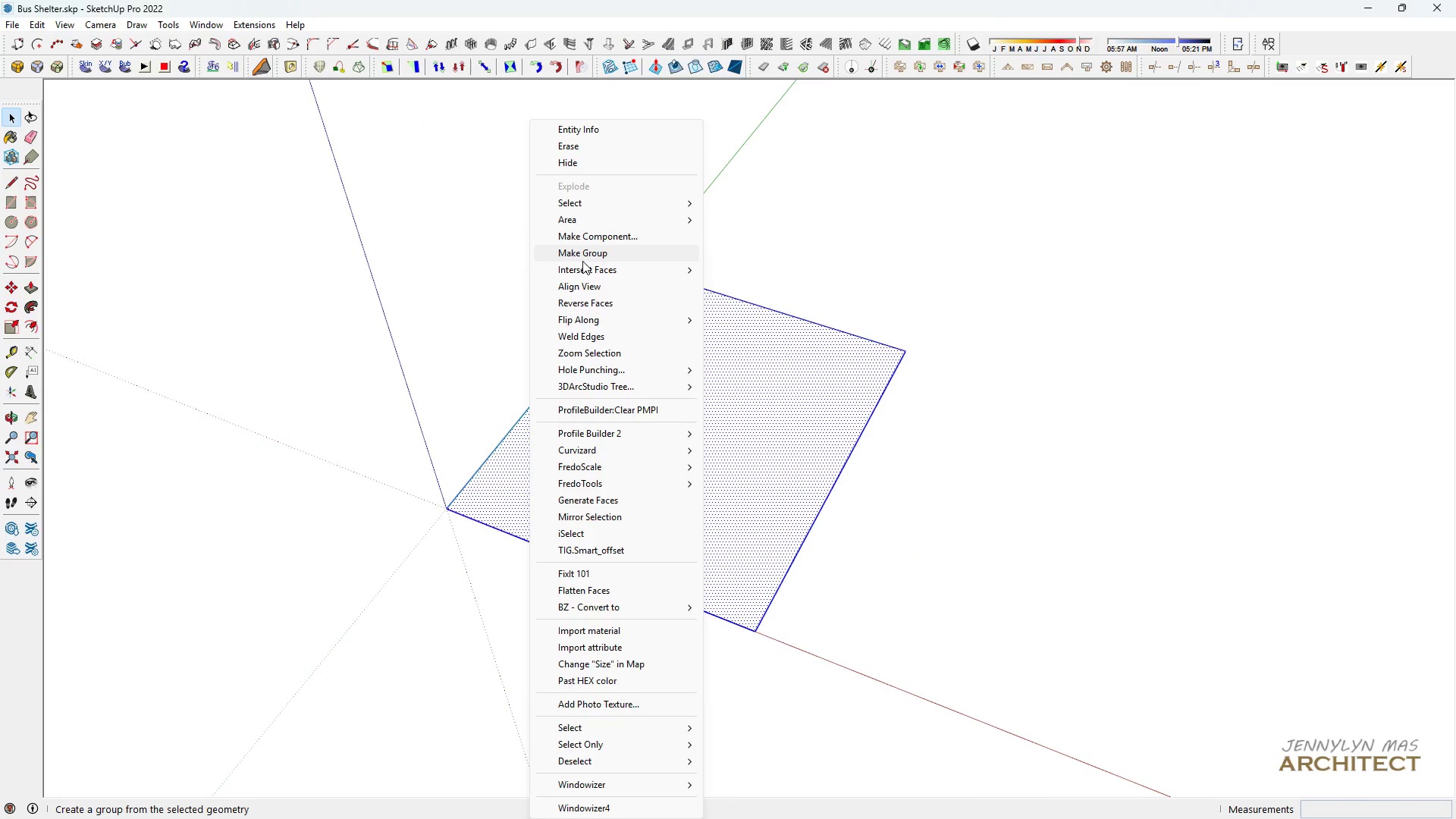 
left_click([582, 259])
 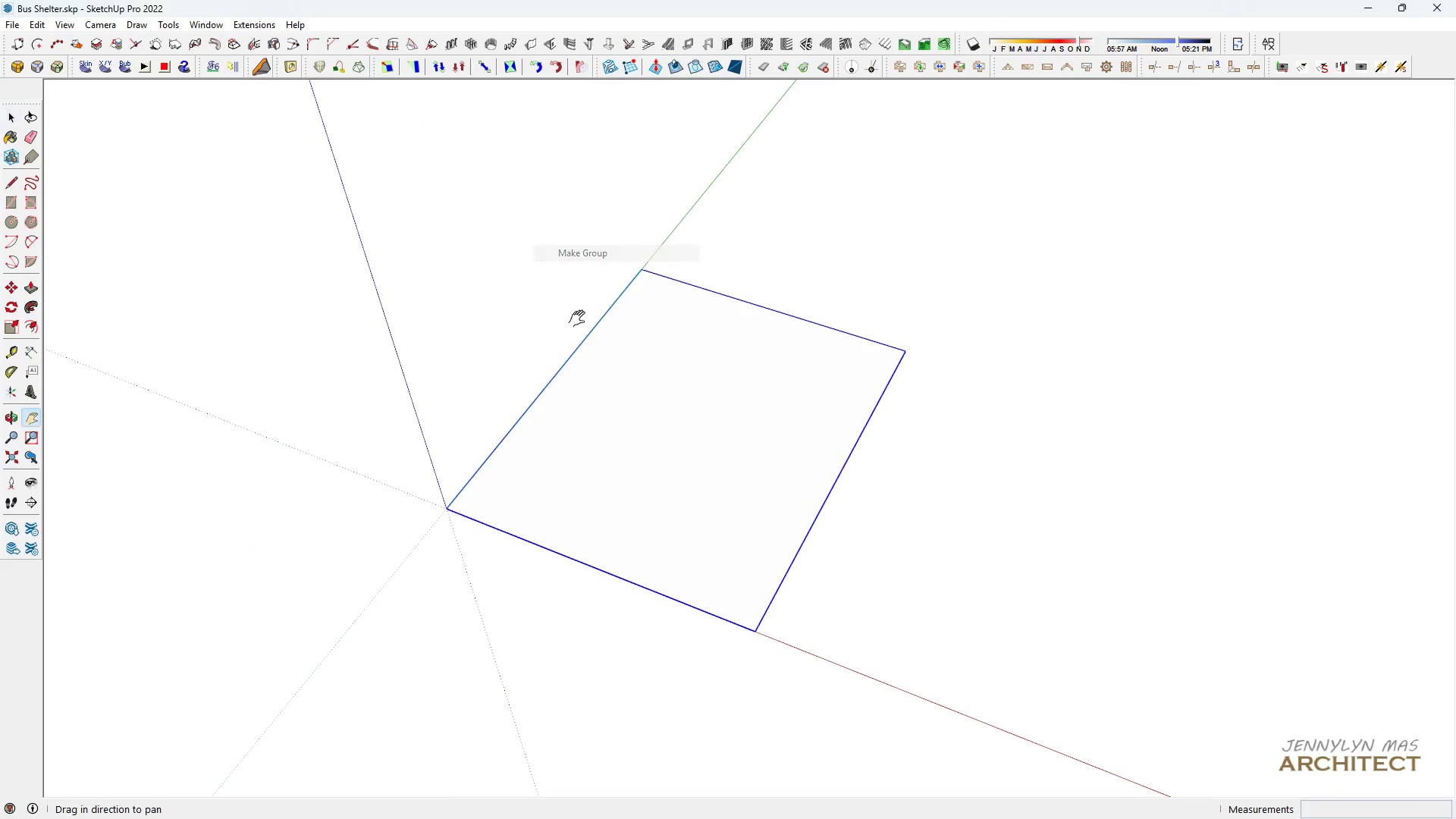 
key(H)
 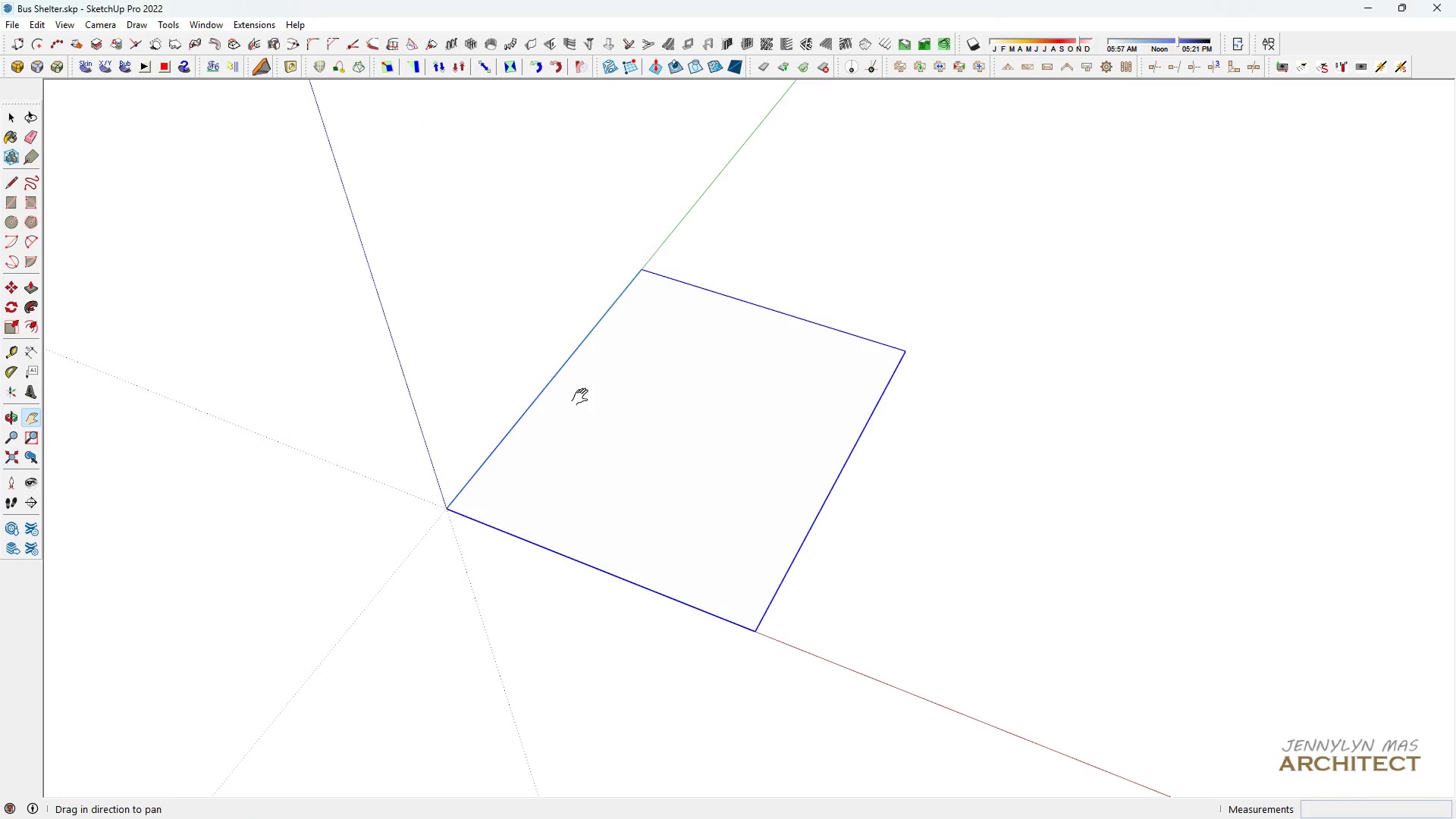 
left_click_drag(start_coordinate=[583, 398], to_coordinate=[510, 409])
 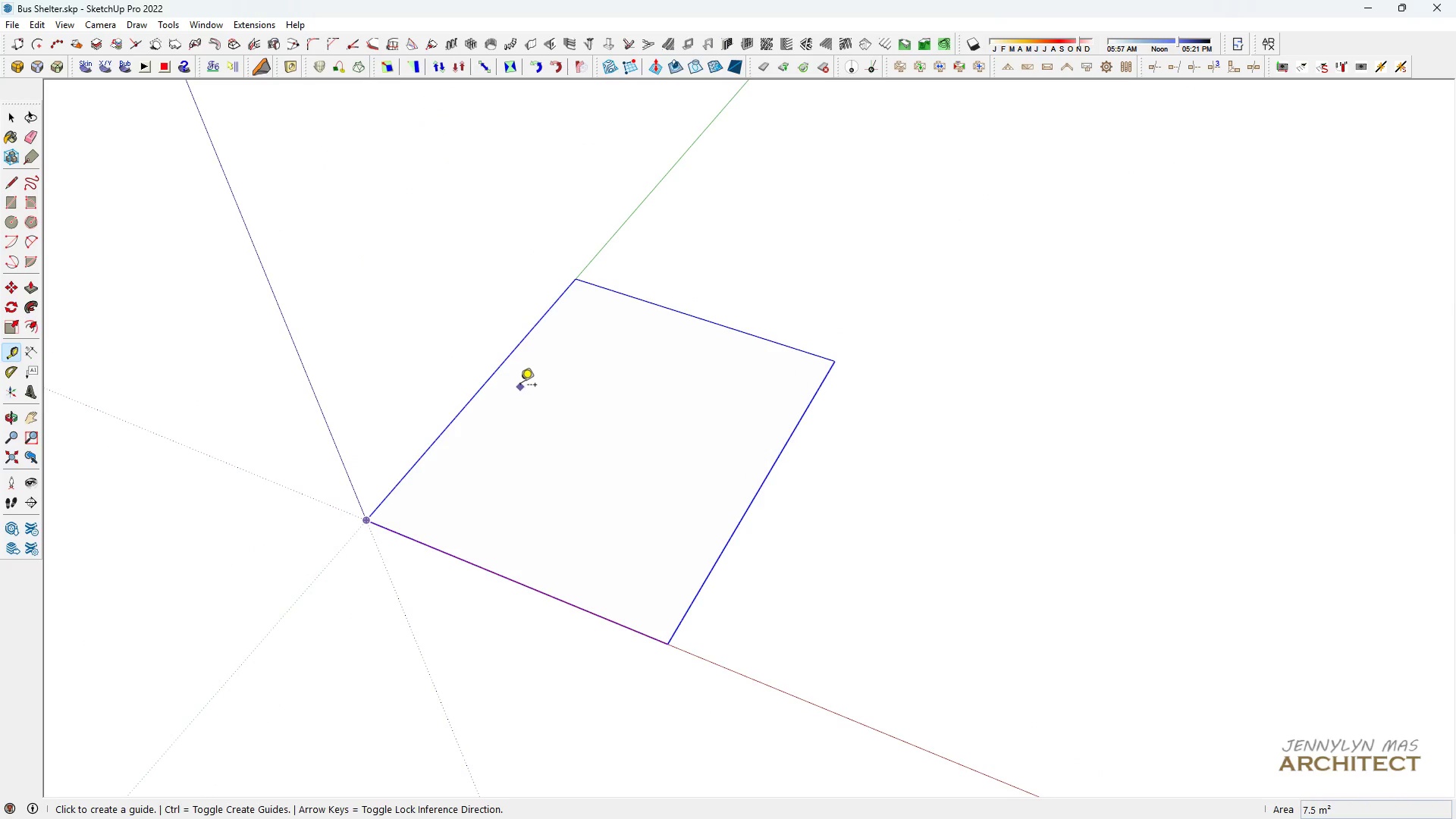 
key(Space)
 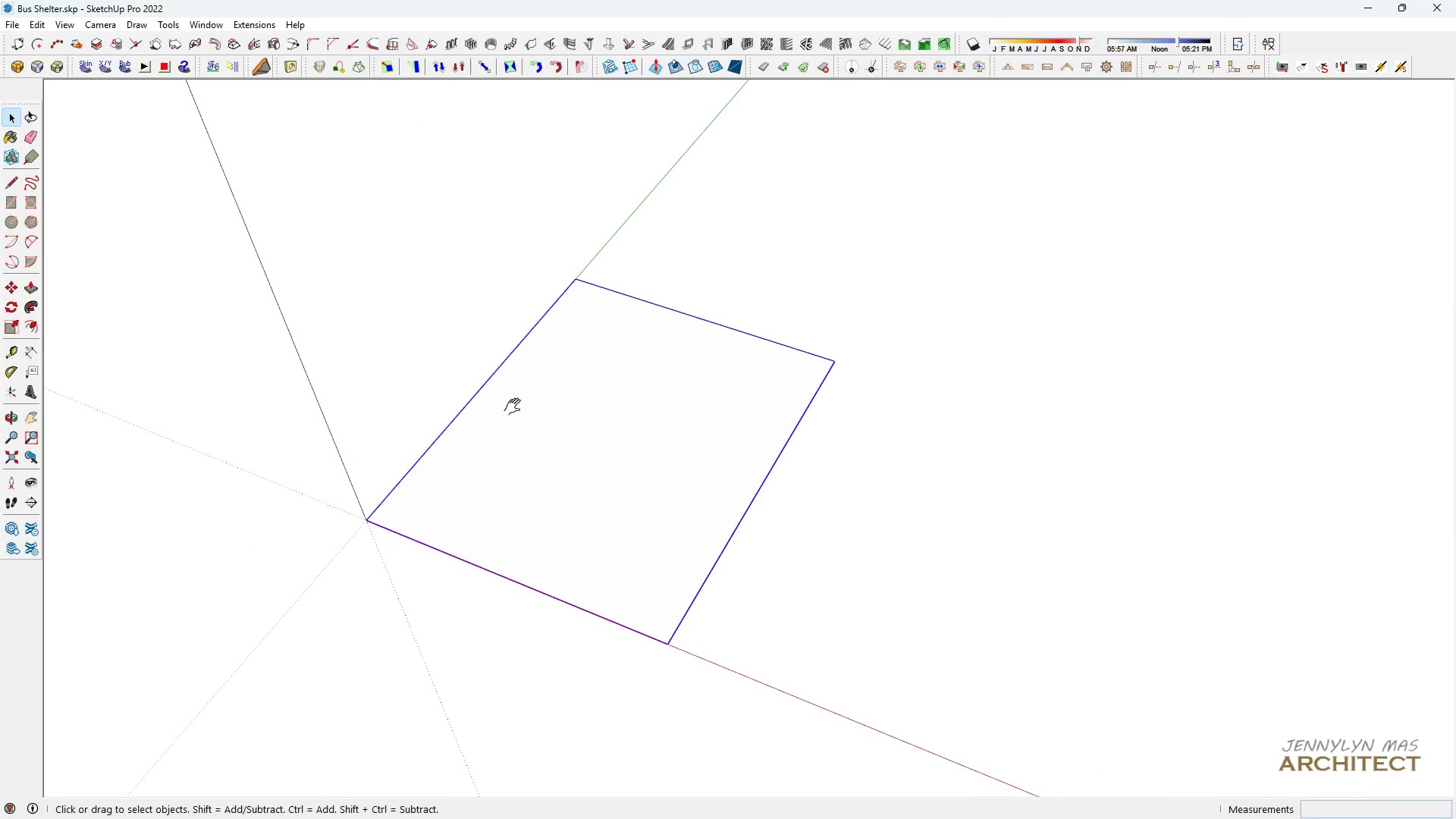 
key(T)
 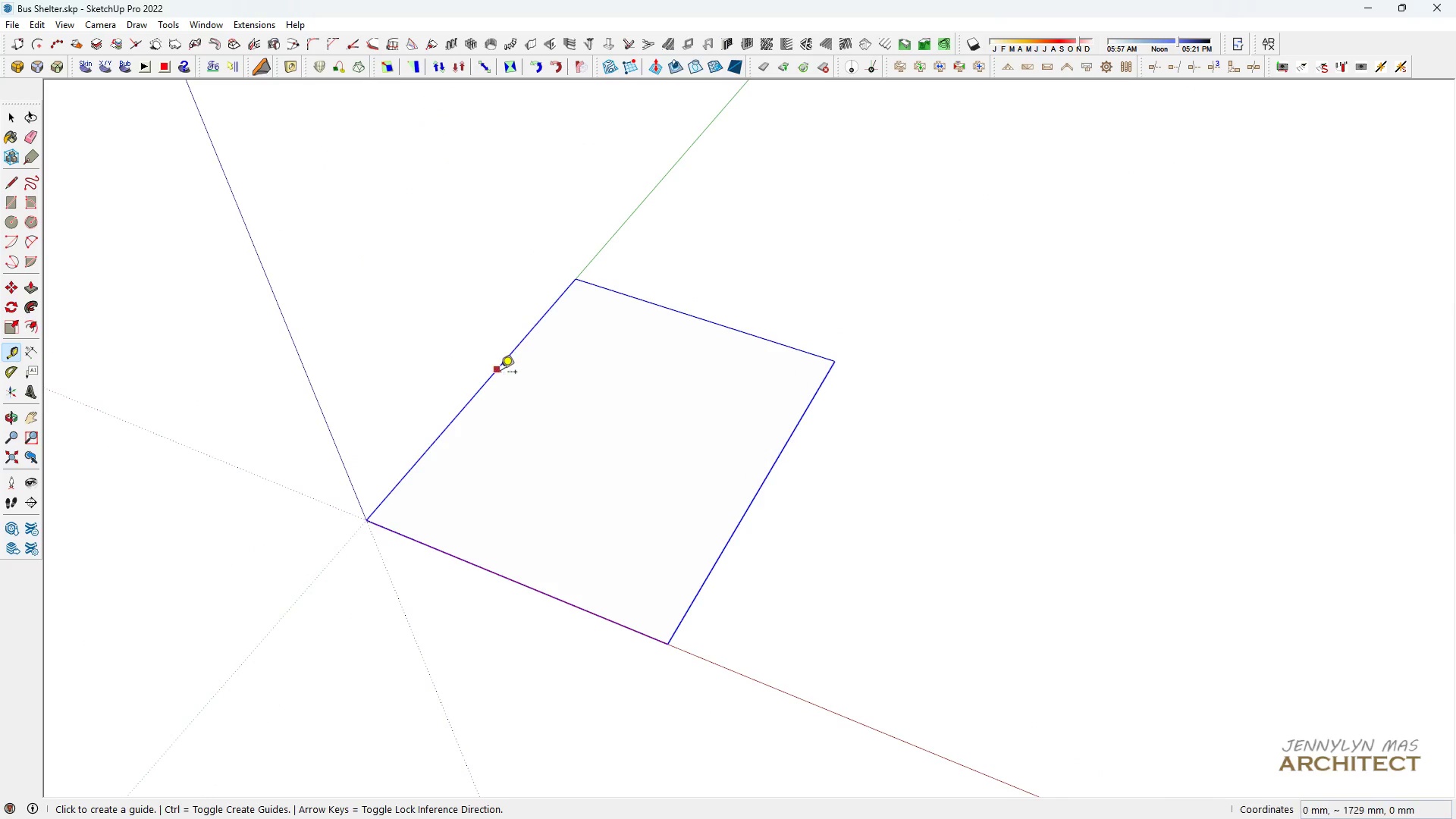 
left_click([500, 372])
 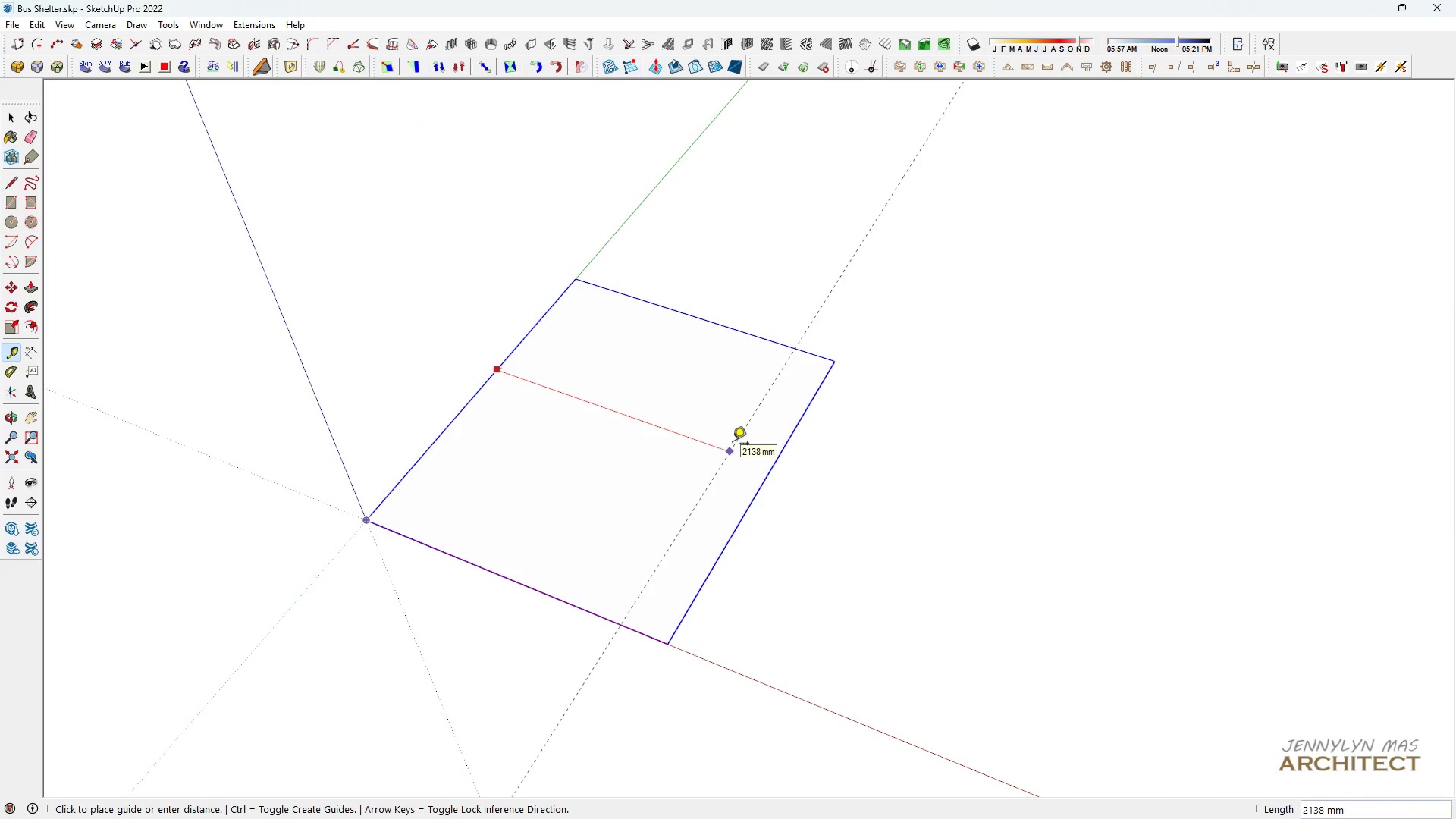 
type(3000)
 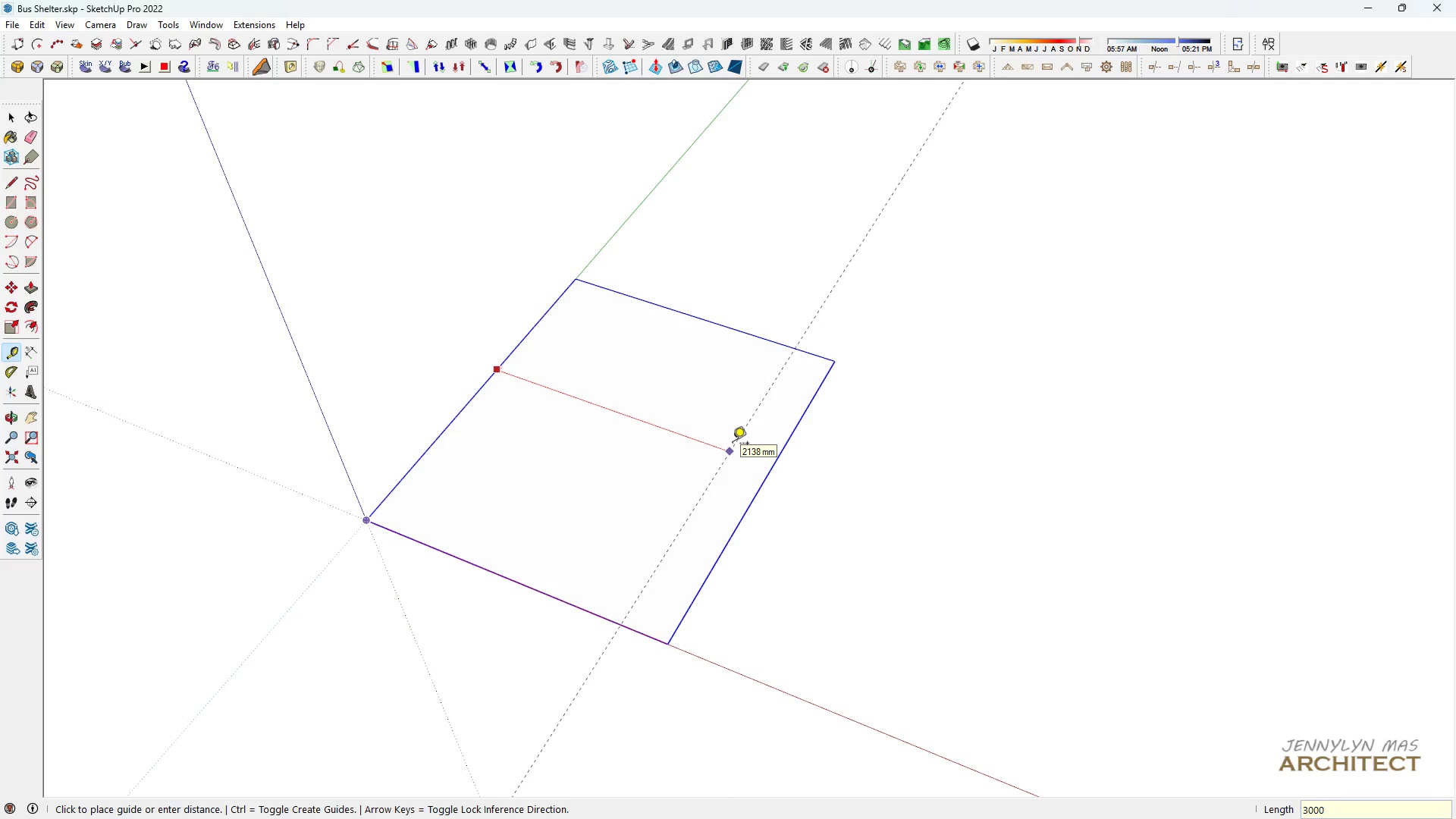 
key(Enter)
 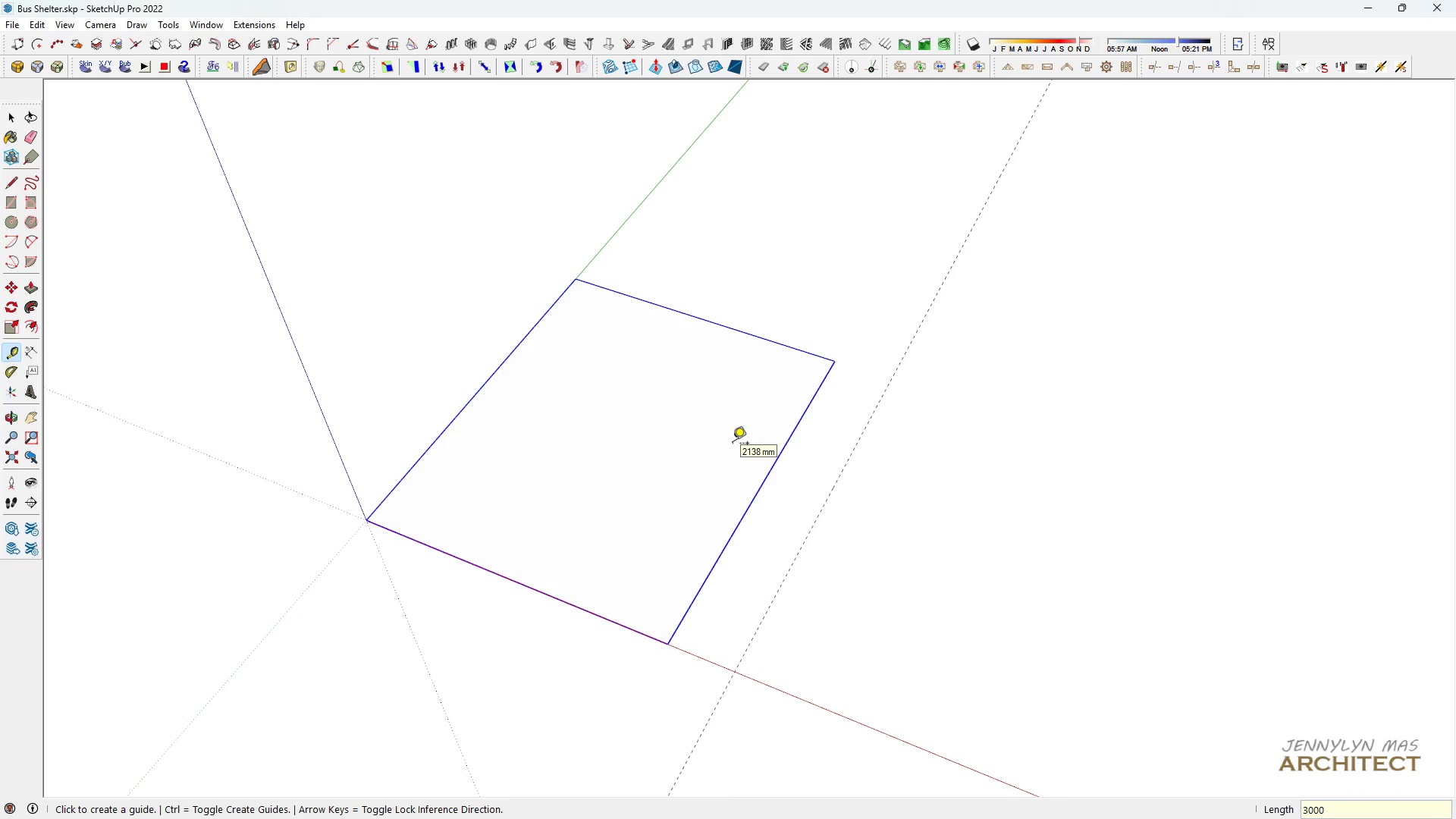 
key(Space)
 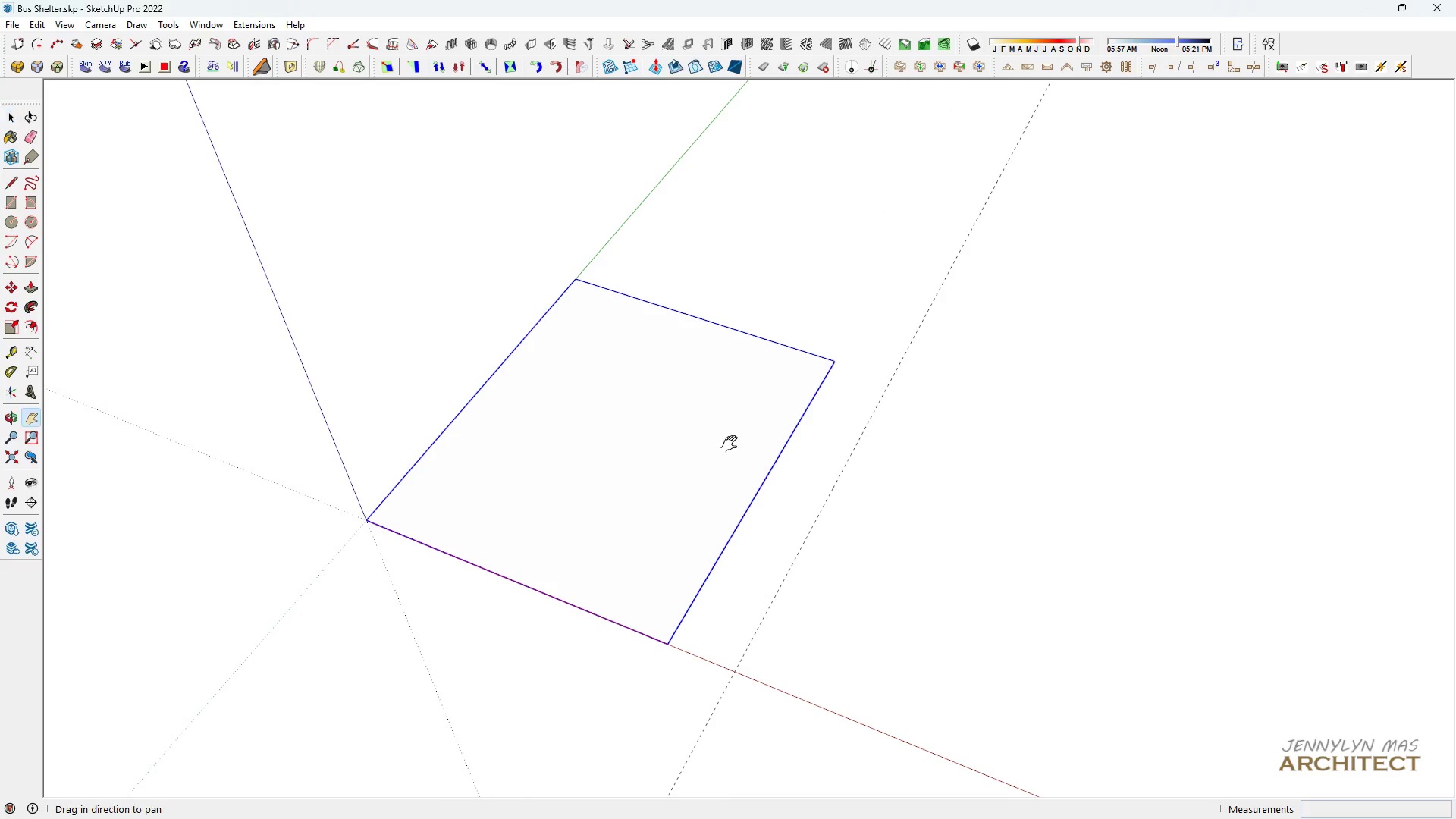 
key(H)
 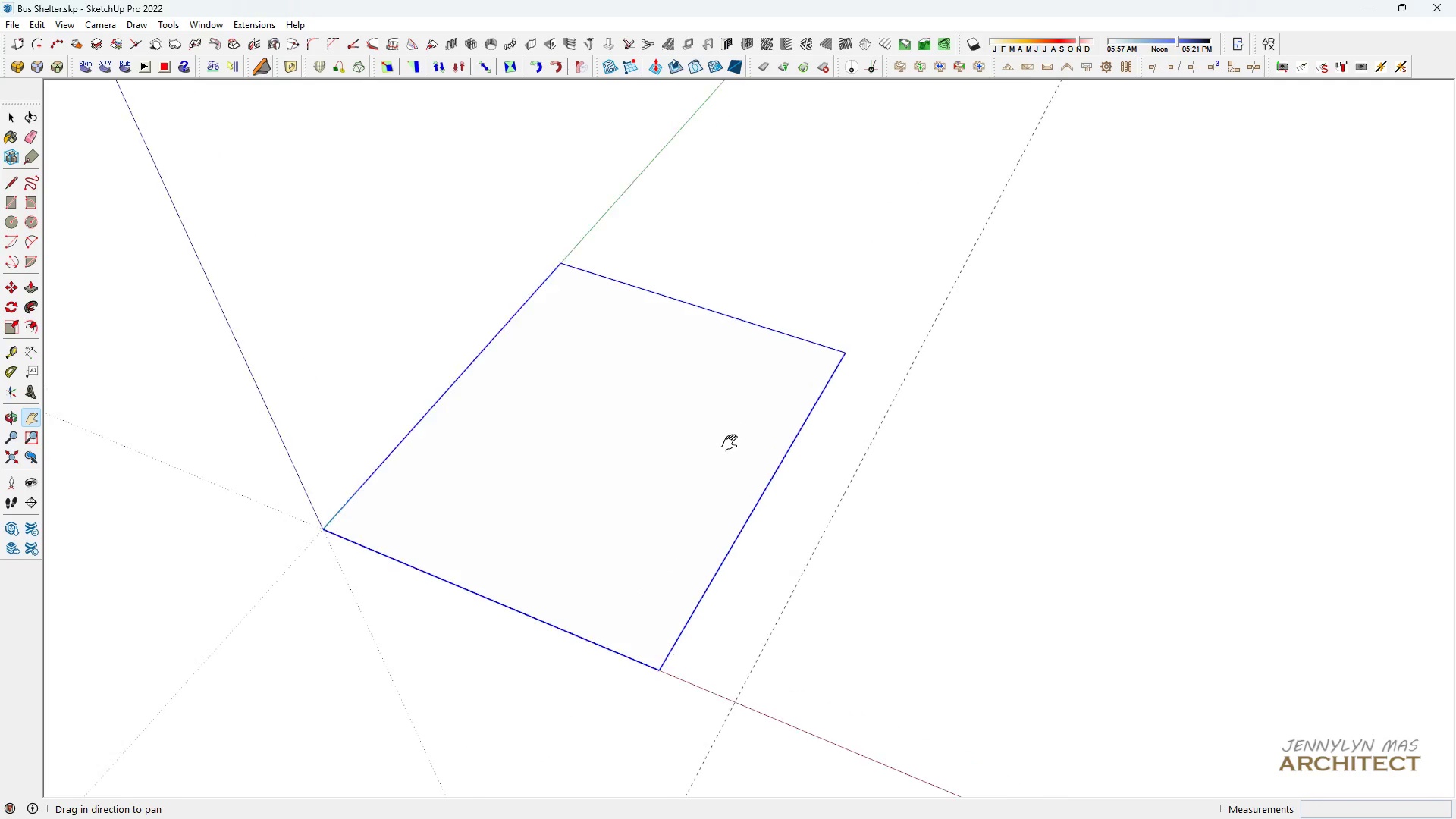 
scroll: coordinate [434, 388], scroll_direction: down, amount: 1.0
 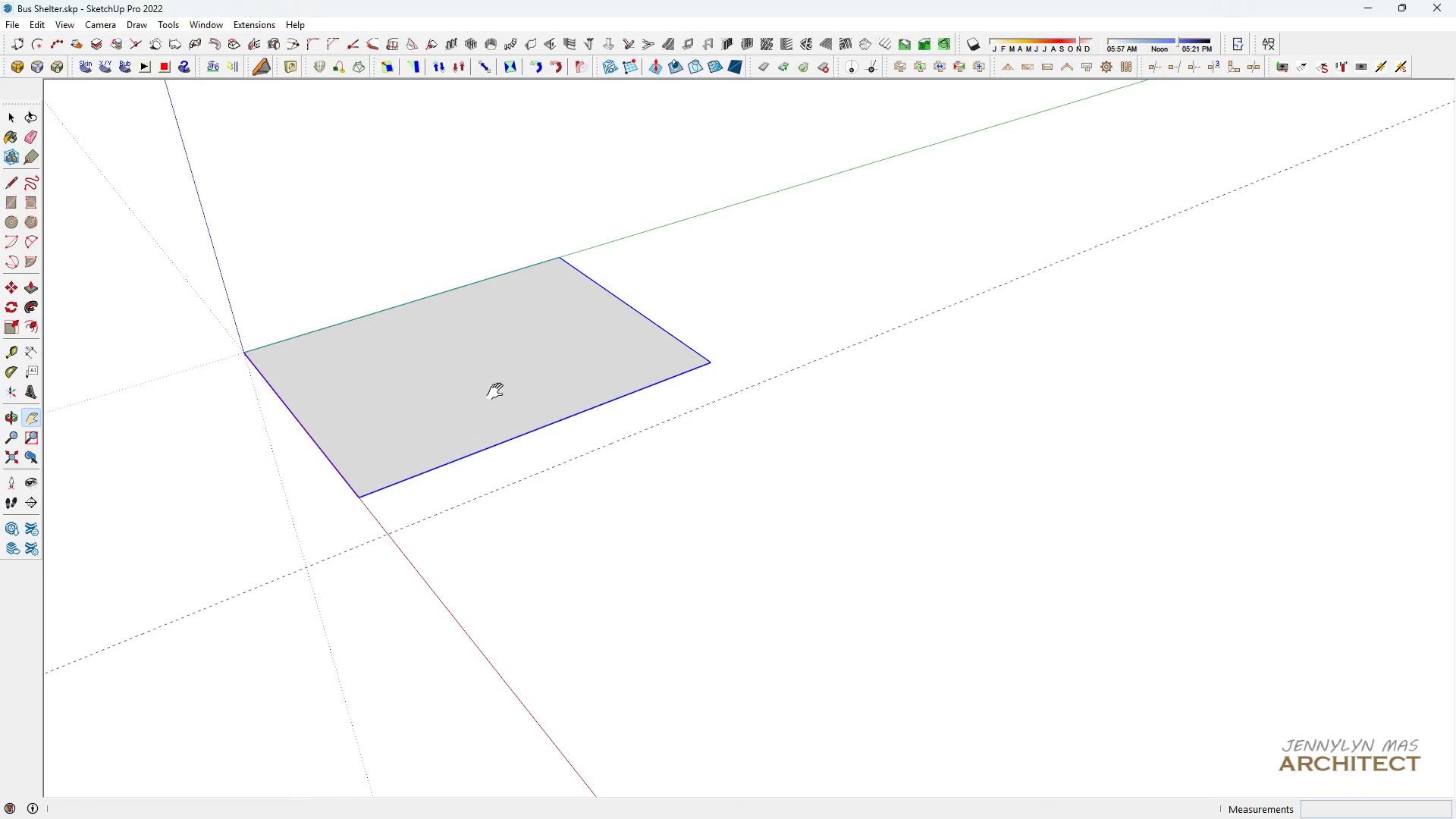 
key(H)
 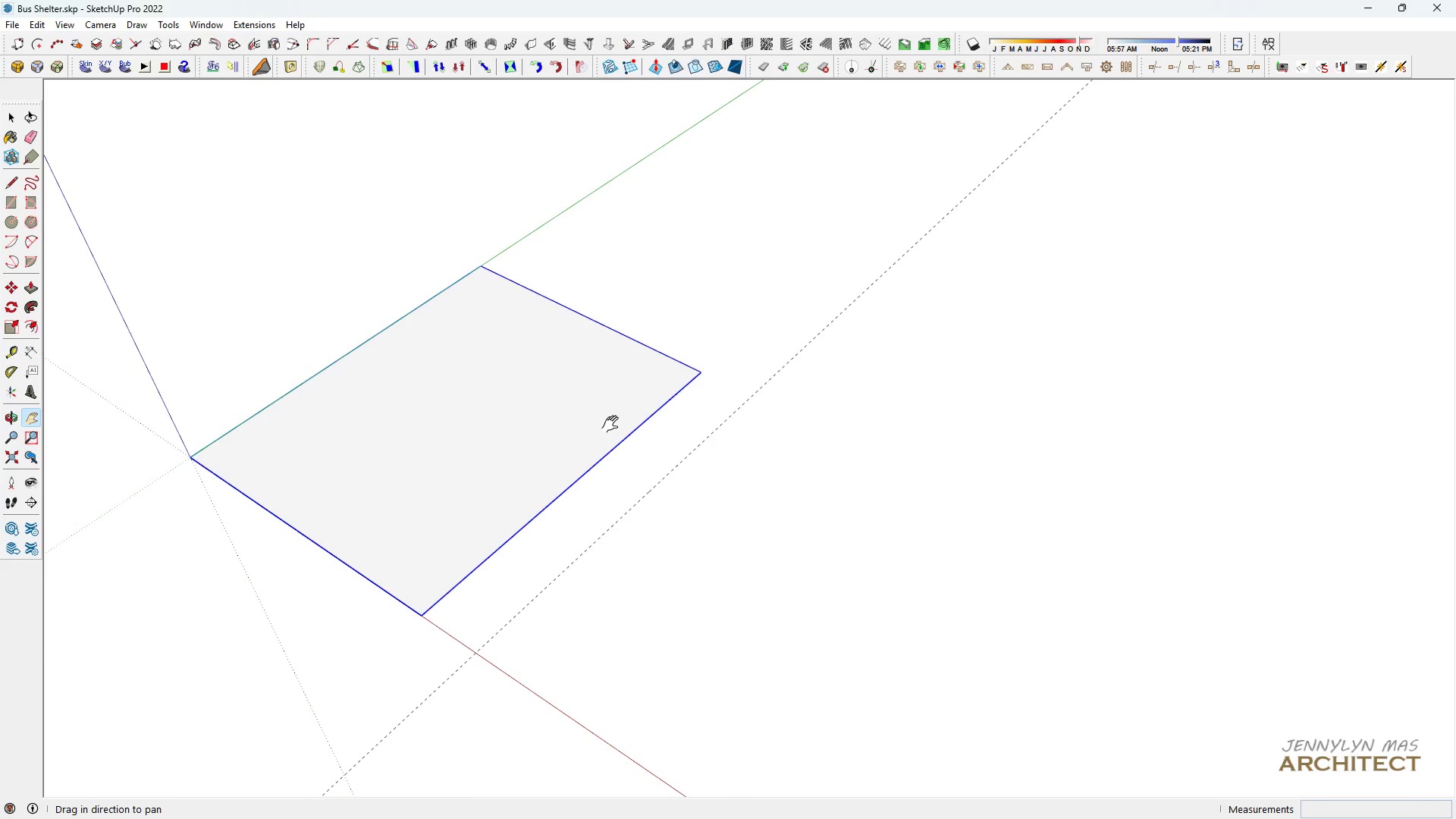 
left_click_drag(start_coordinate=[615, 422], to_coordinate=[619, 422])
 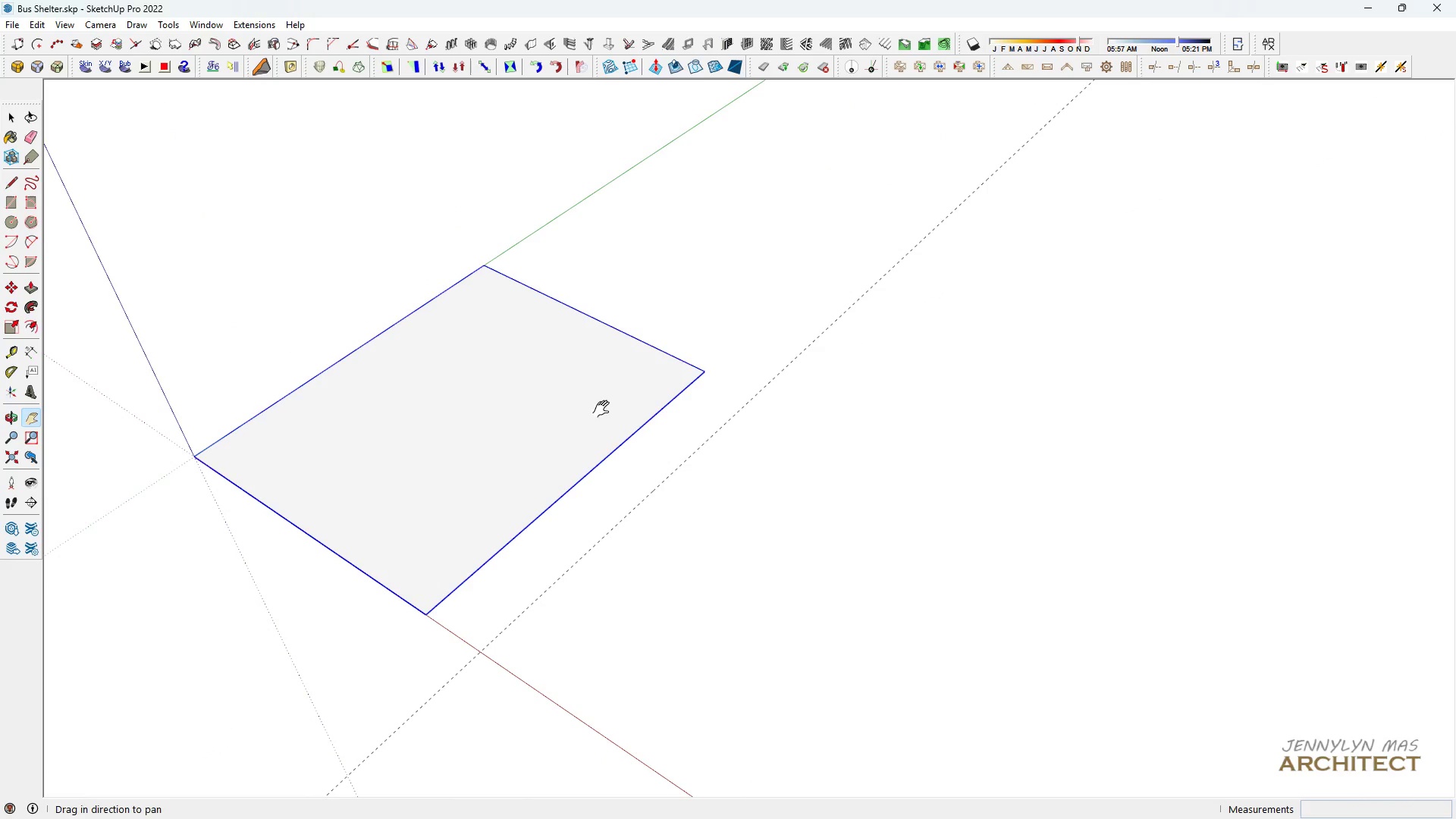 
key(Space)
 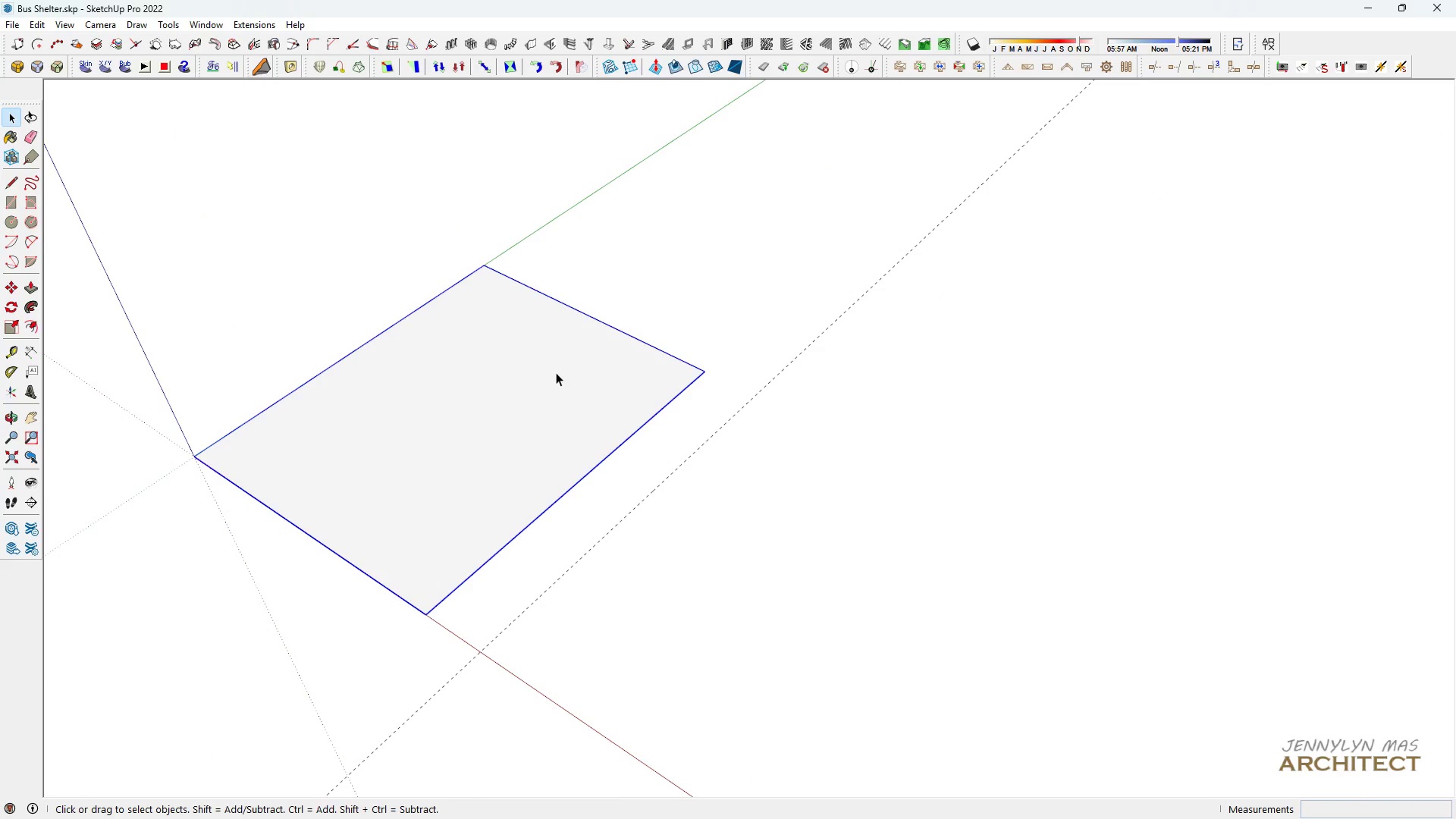 
key(T)
 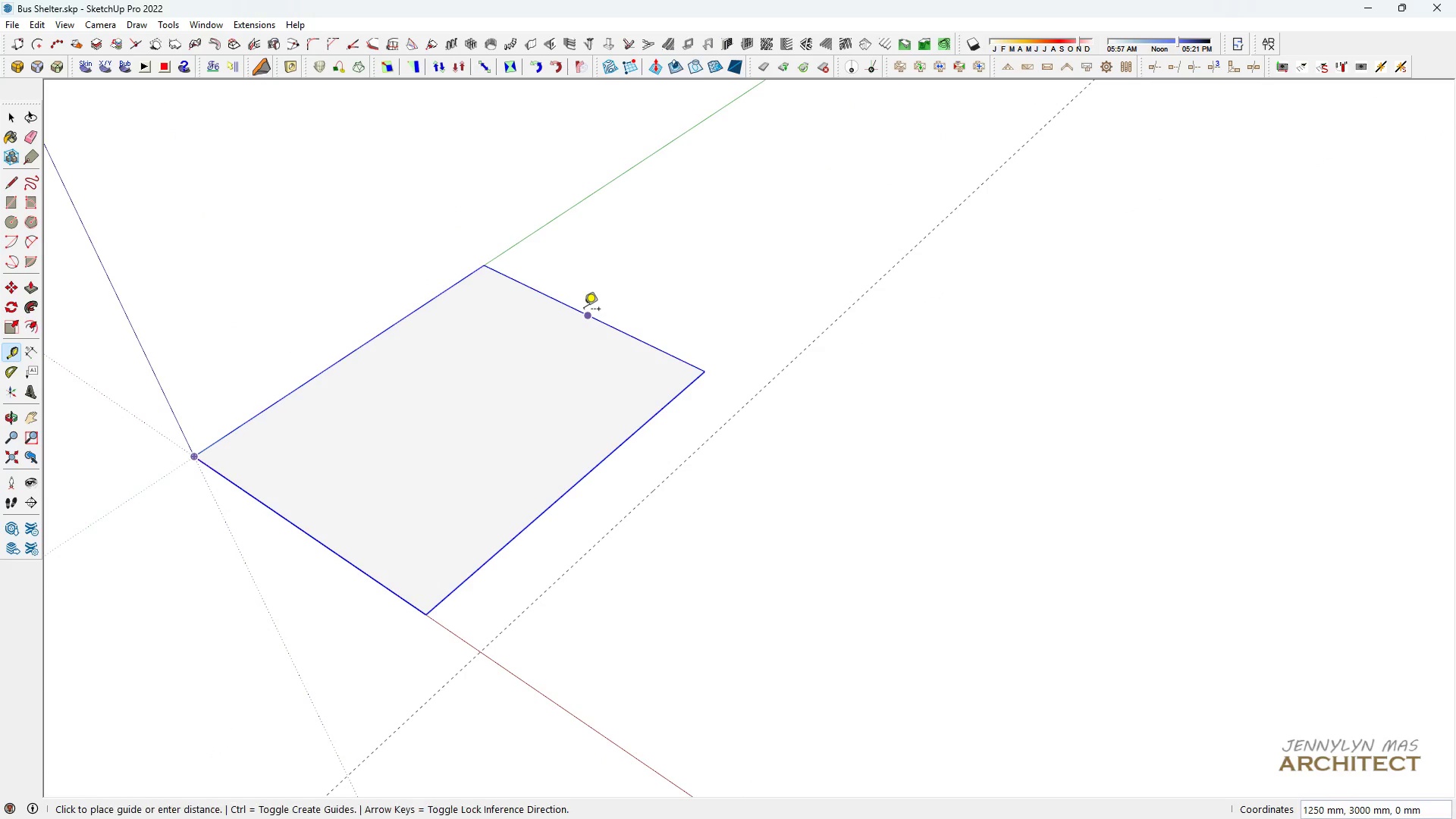 
double_click([584, 310])
 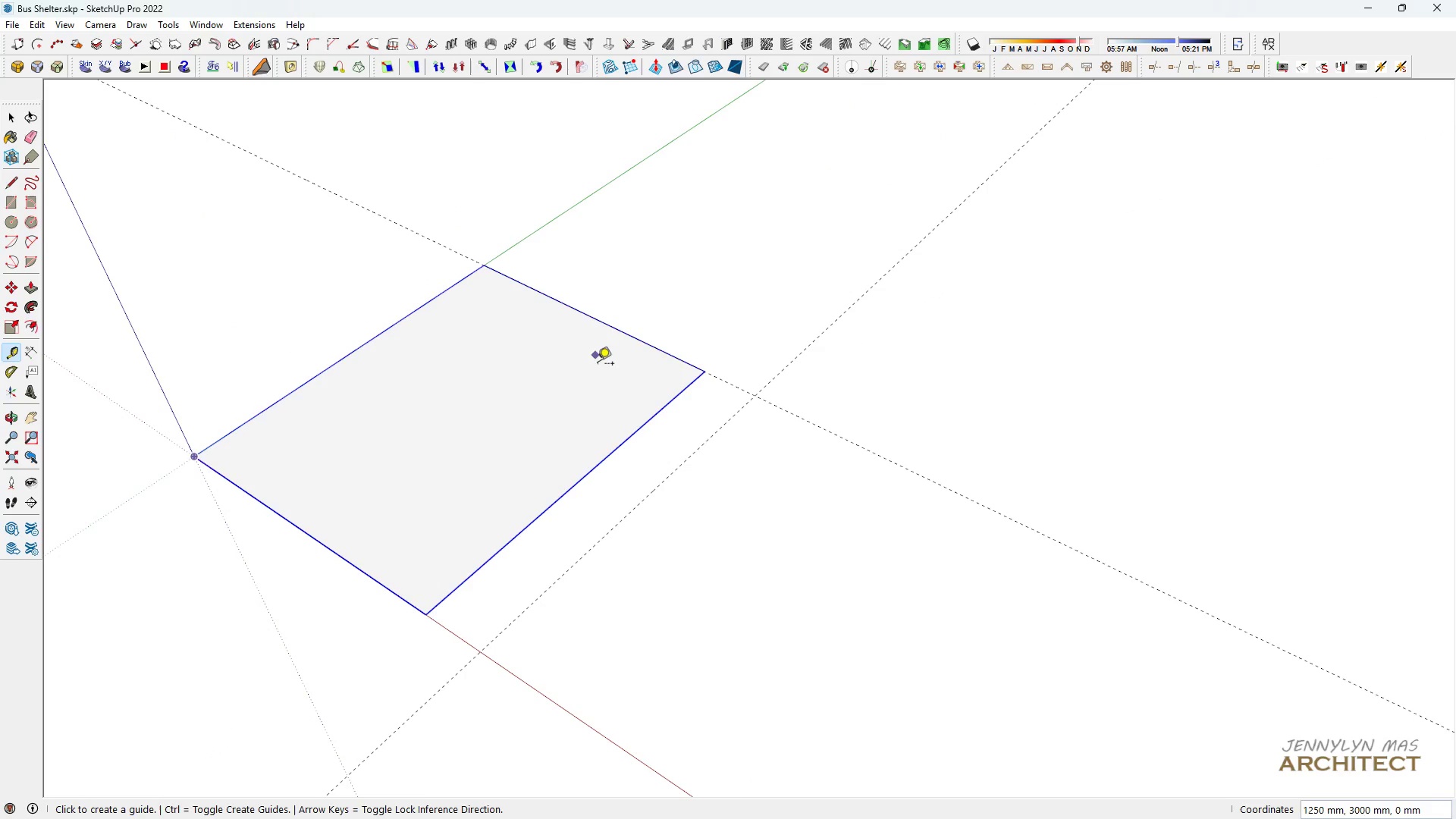 
key(Space)
 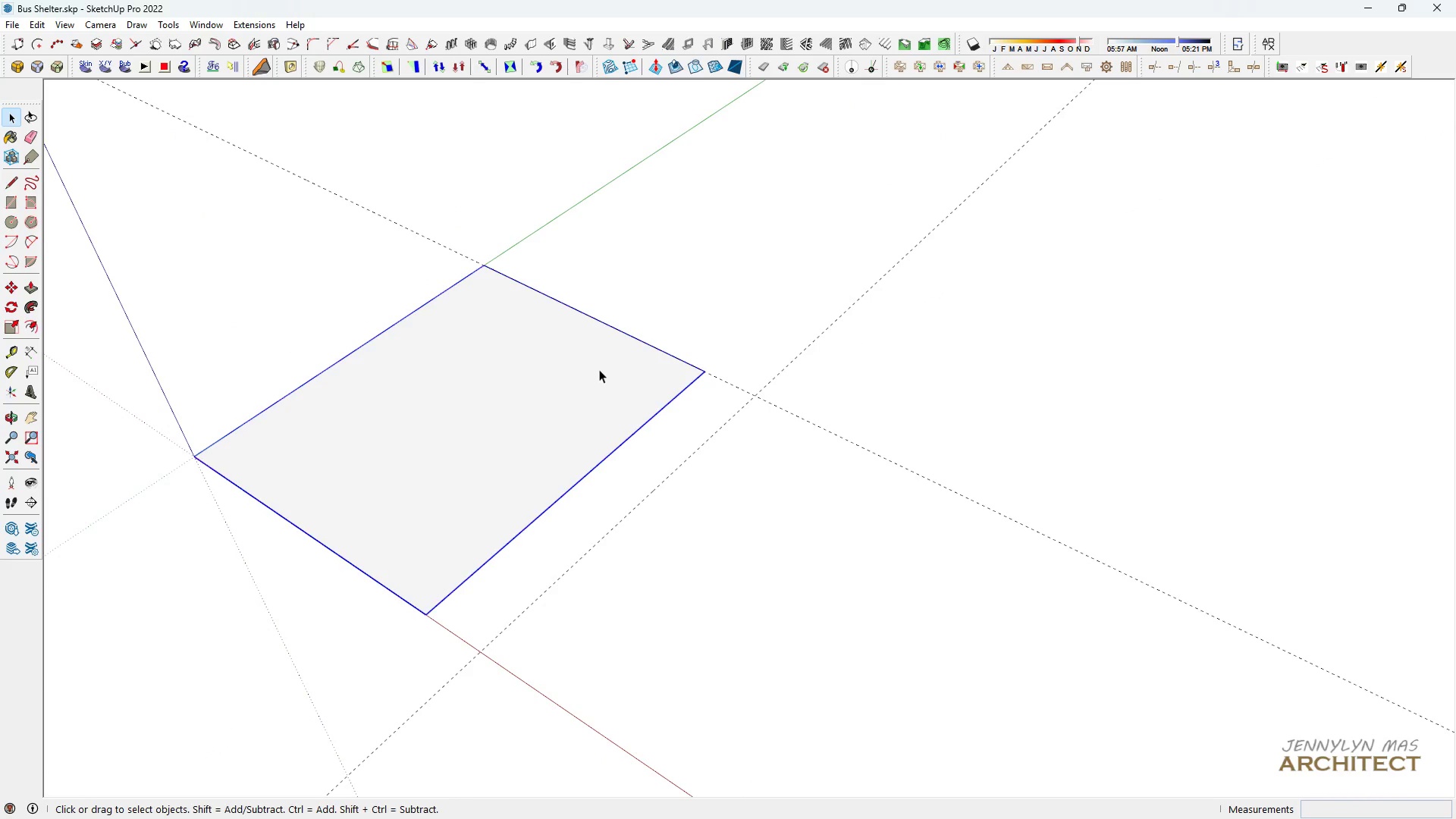 
double_click([599, 369])
 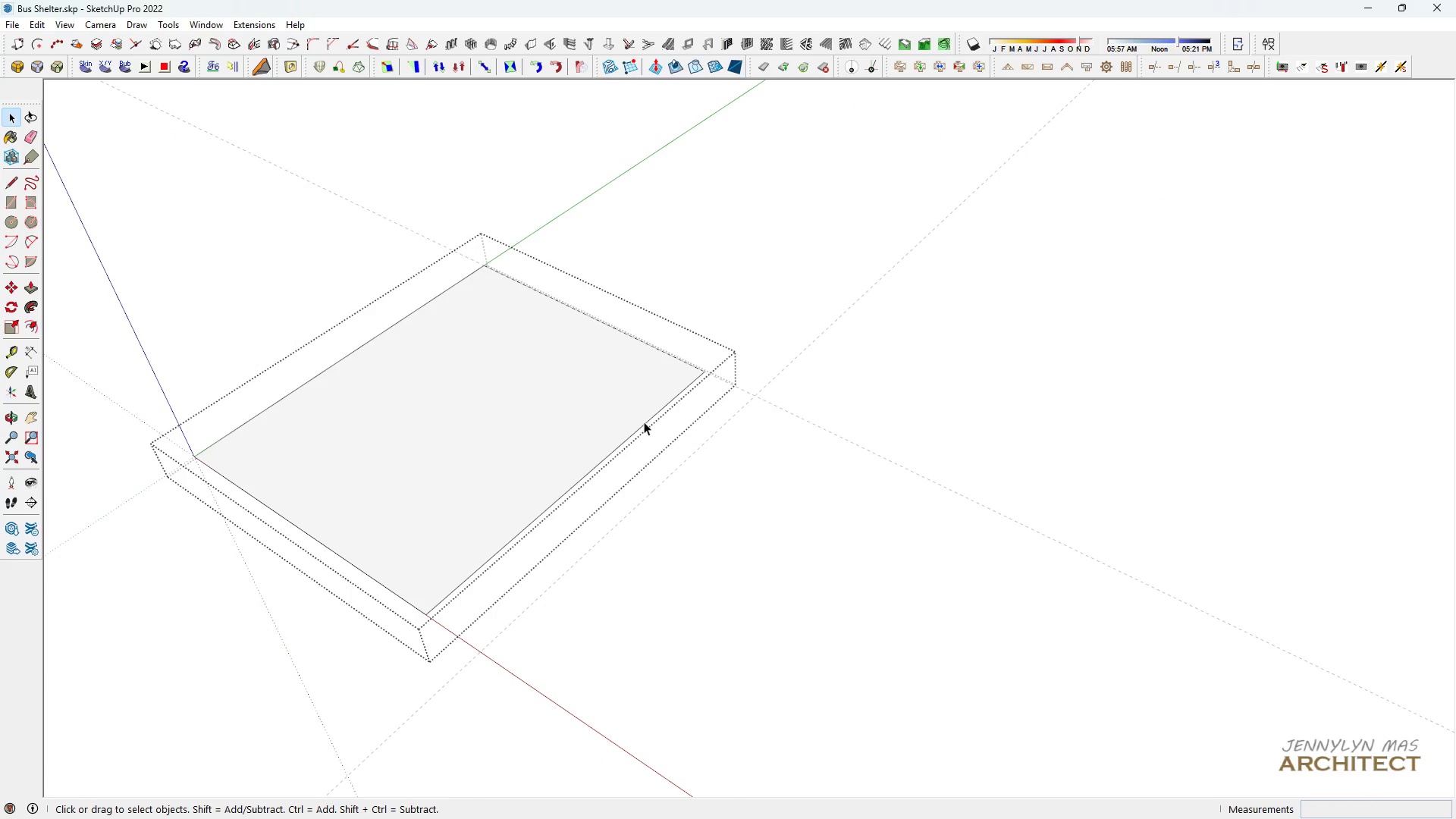 
left_click([644, 422])
 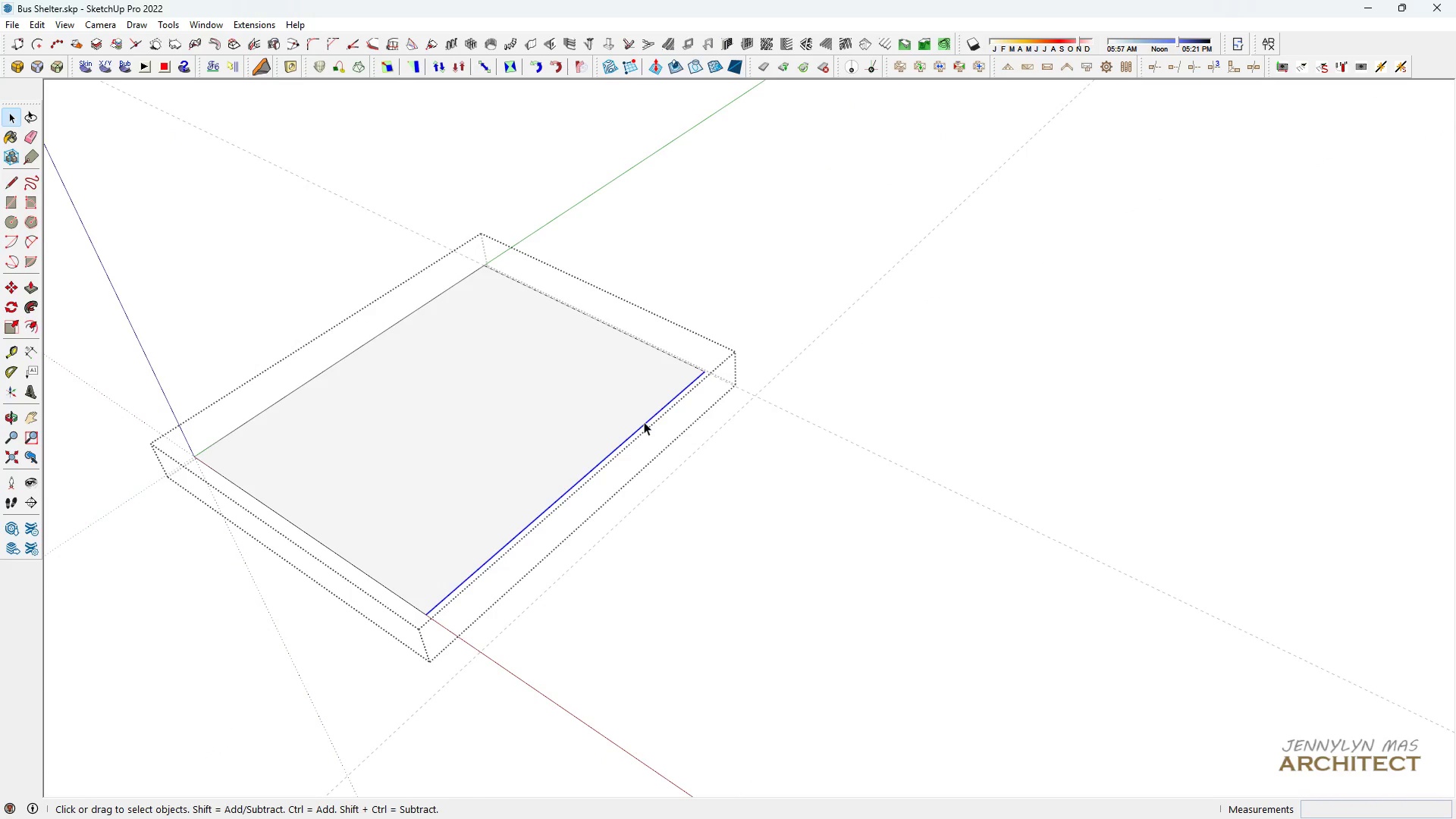 
key(Space)
 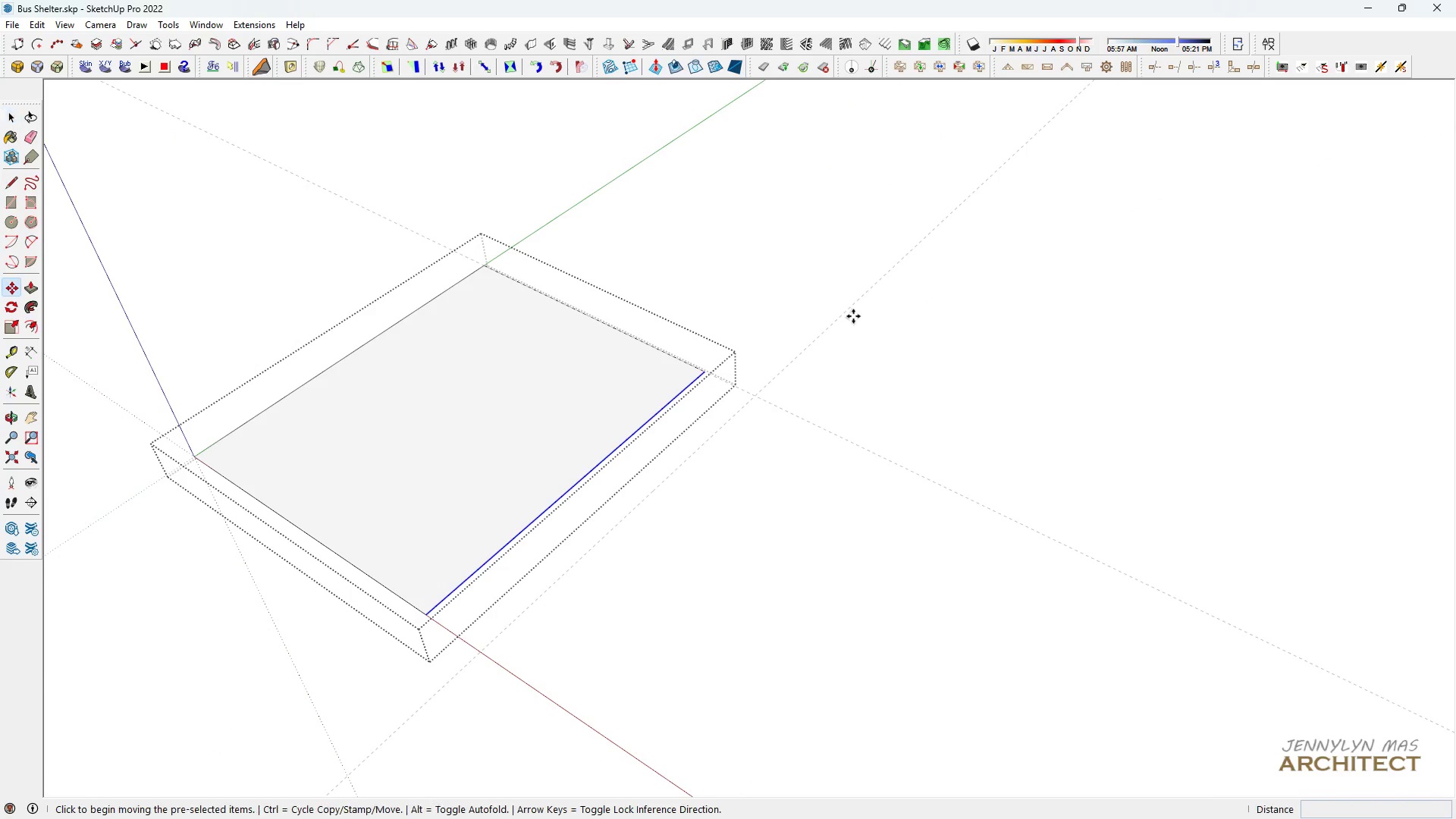 
key(M)
 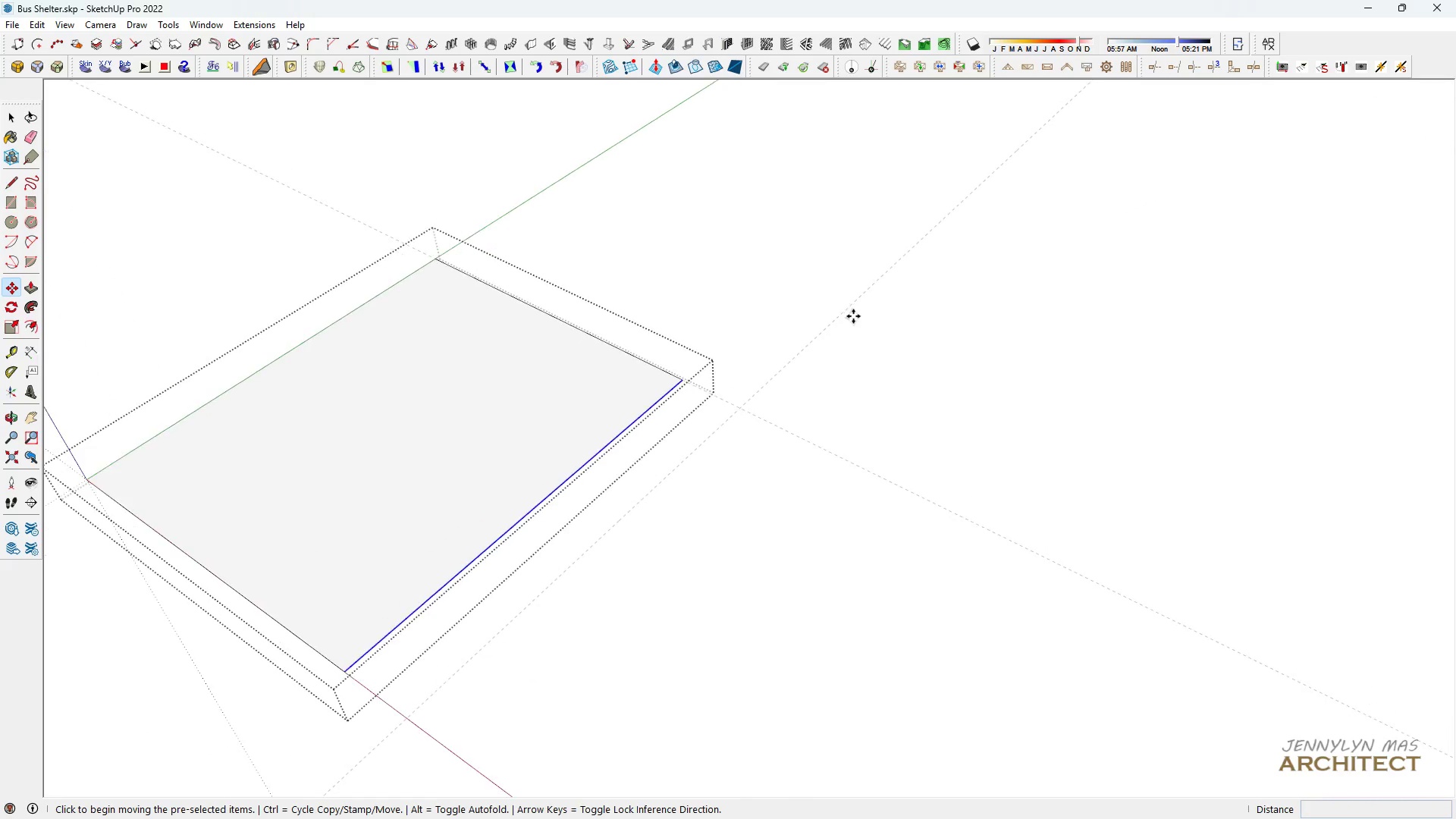 
scroll: coordinate [853, 316], scroll_direction: up, amount: 2.0
 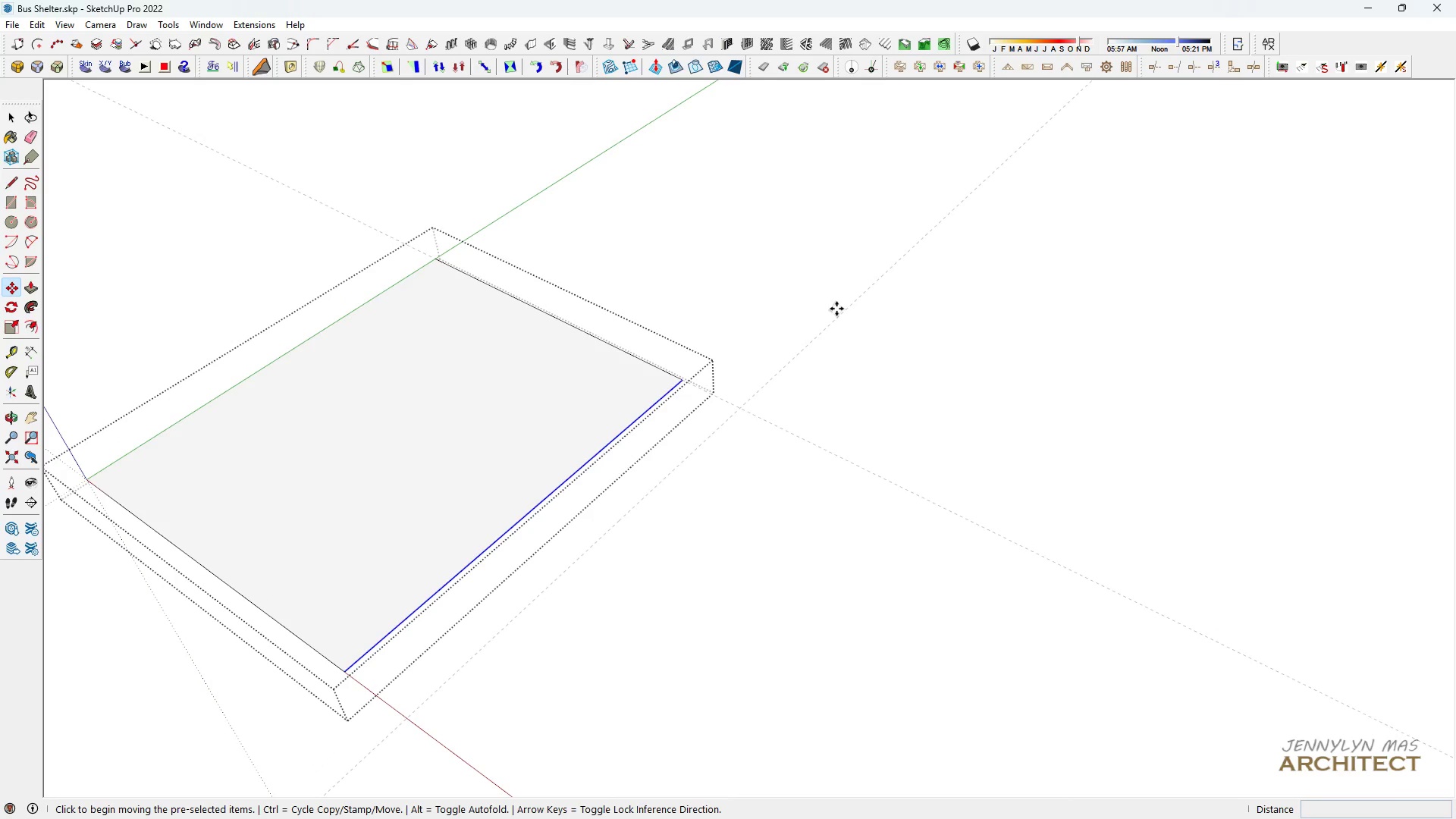 
left_click([836, 309])
 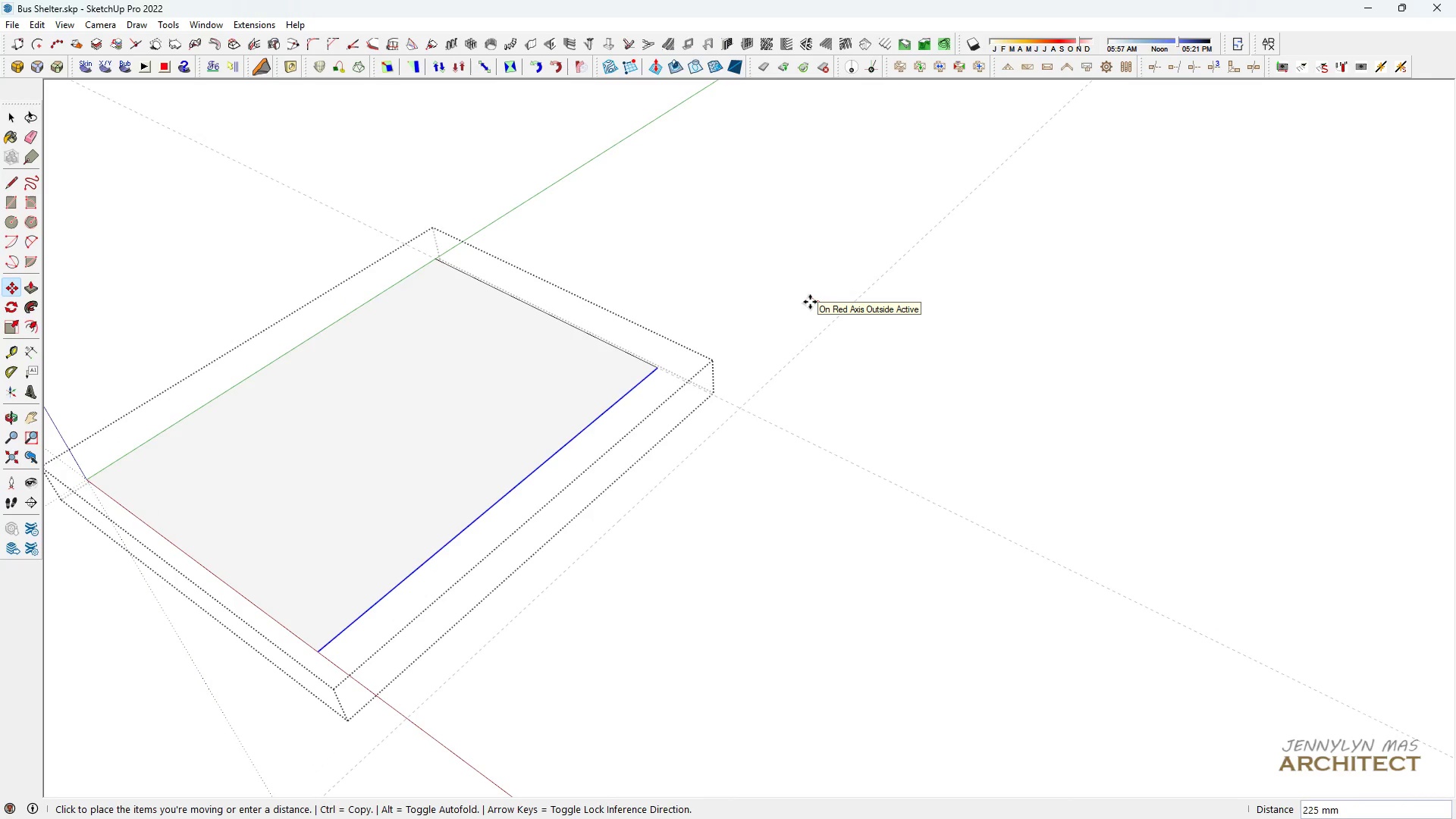 
type(500)
 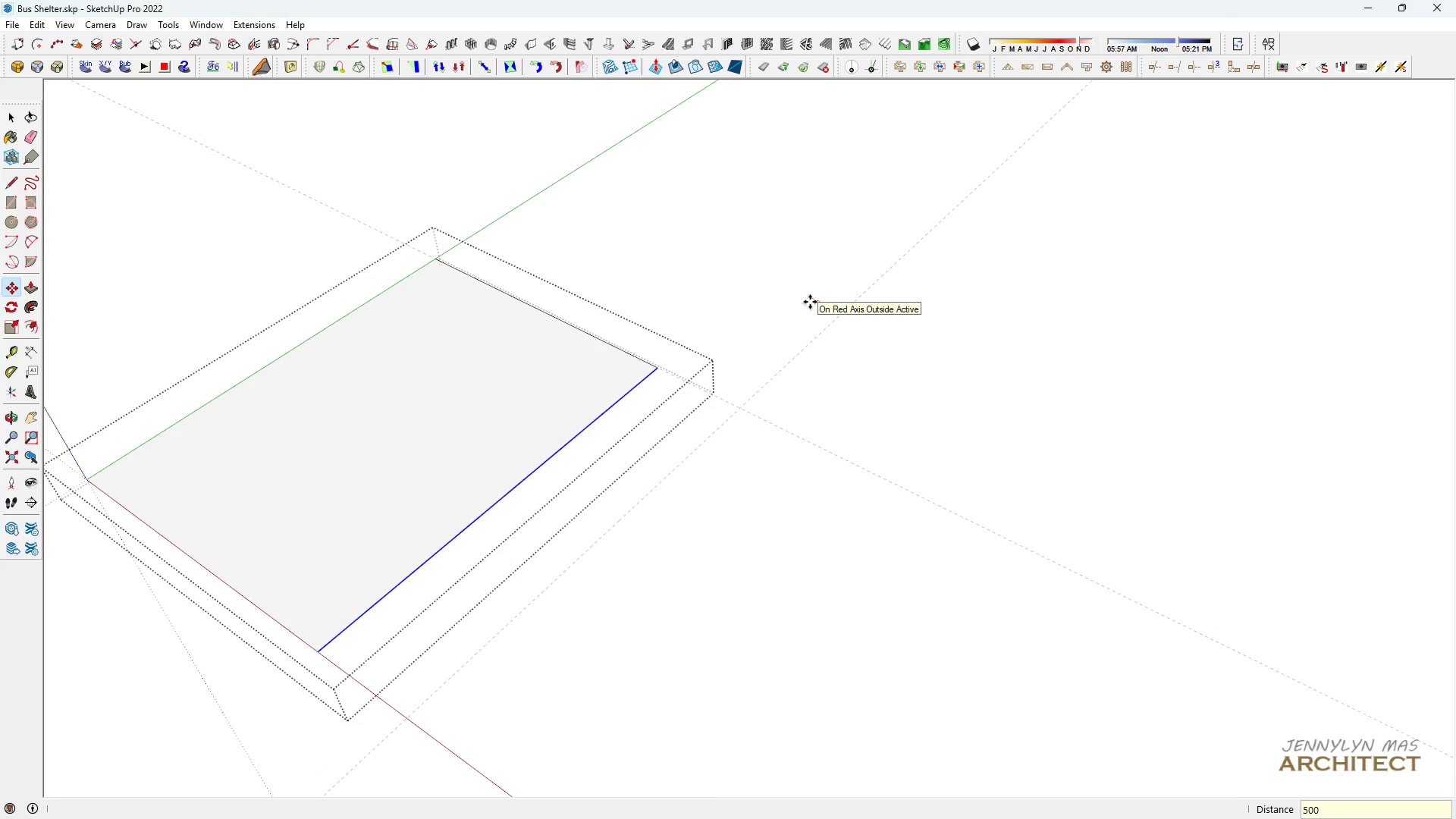 
key(Enter)
 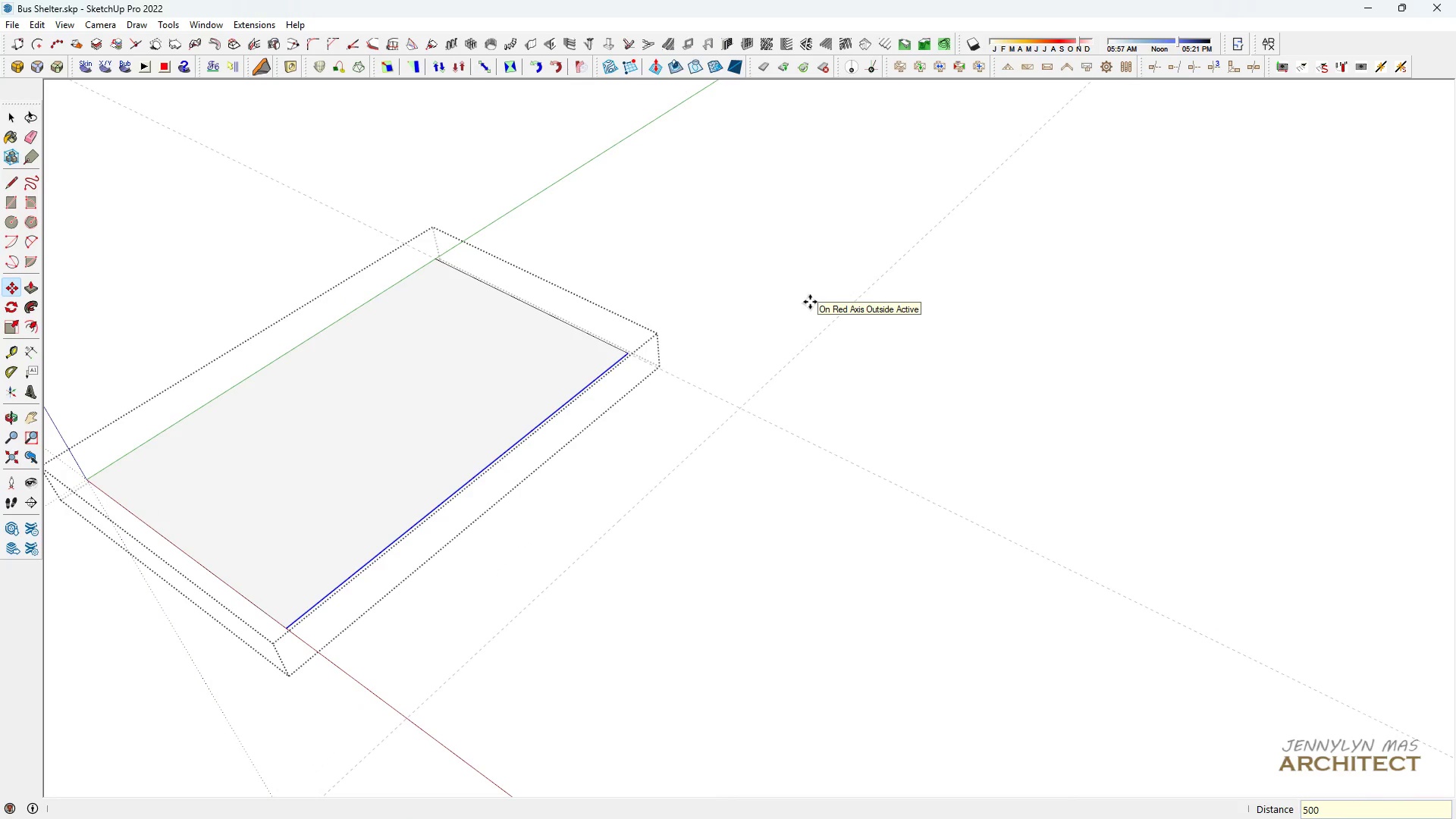 
key(Space)
 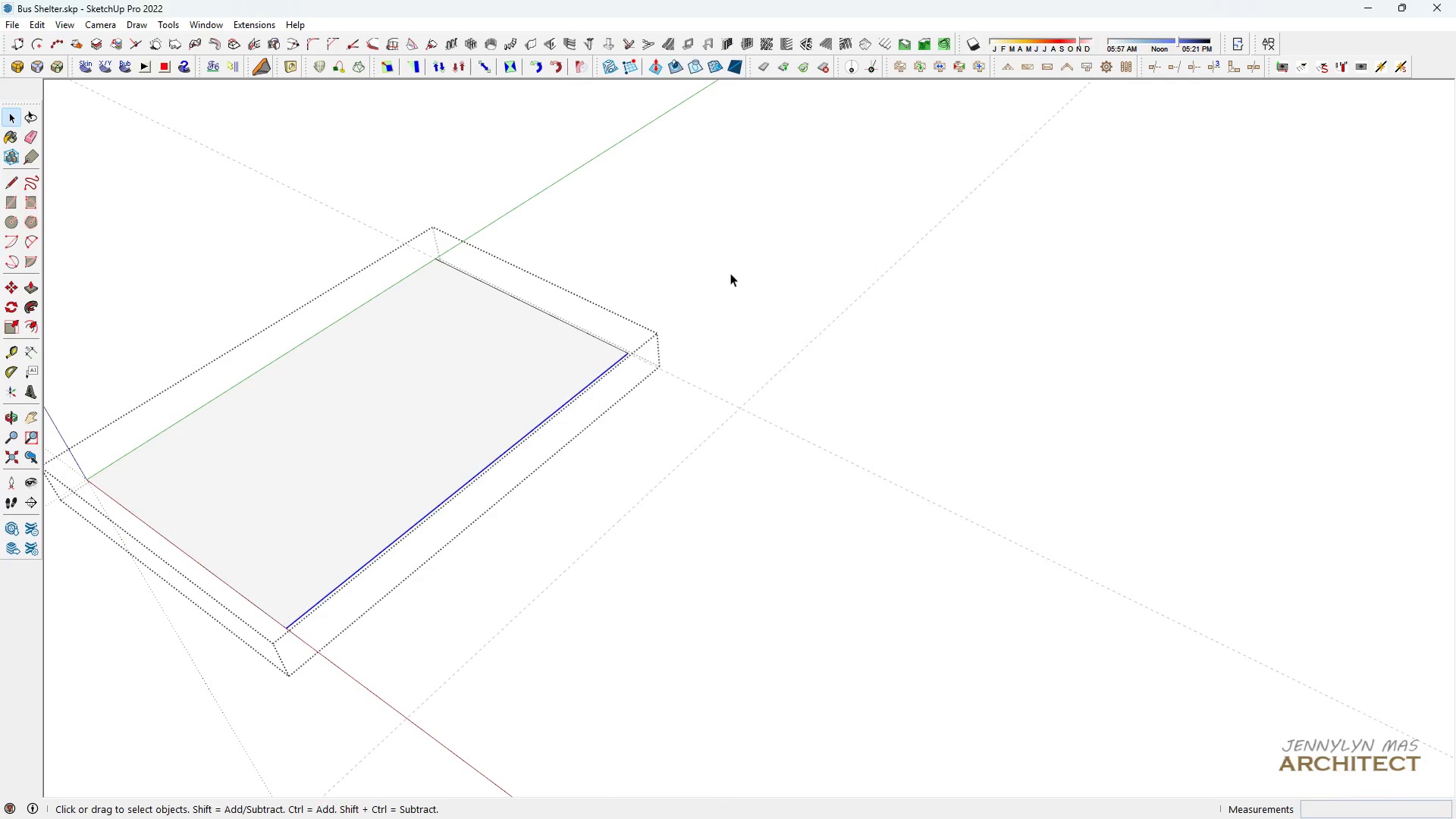 
double_click([730, 273])
 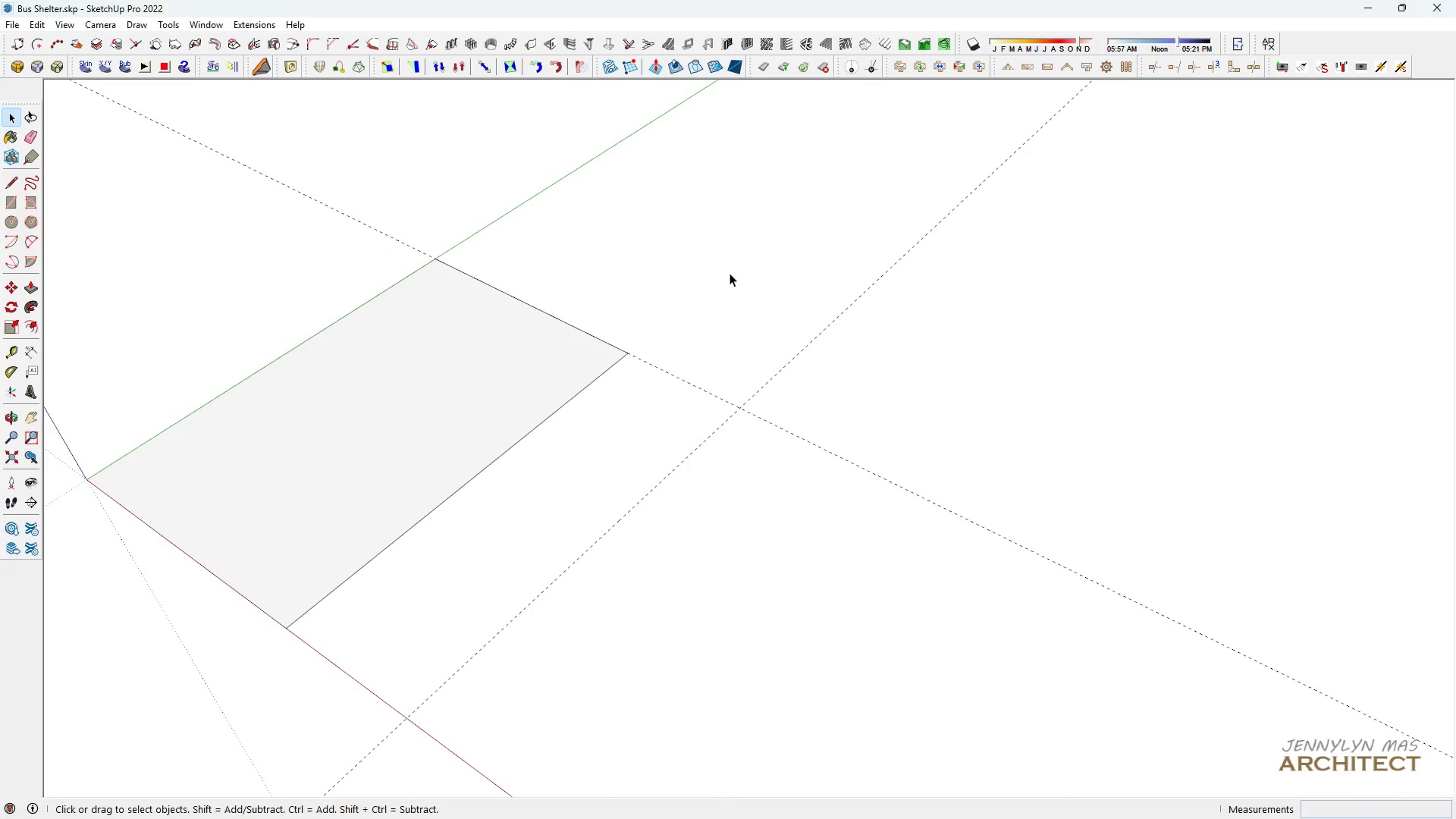 
triple_click([730, 273])
 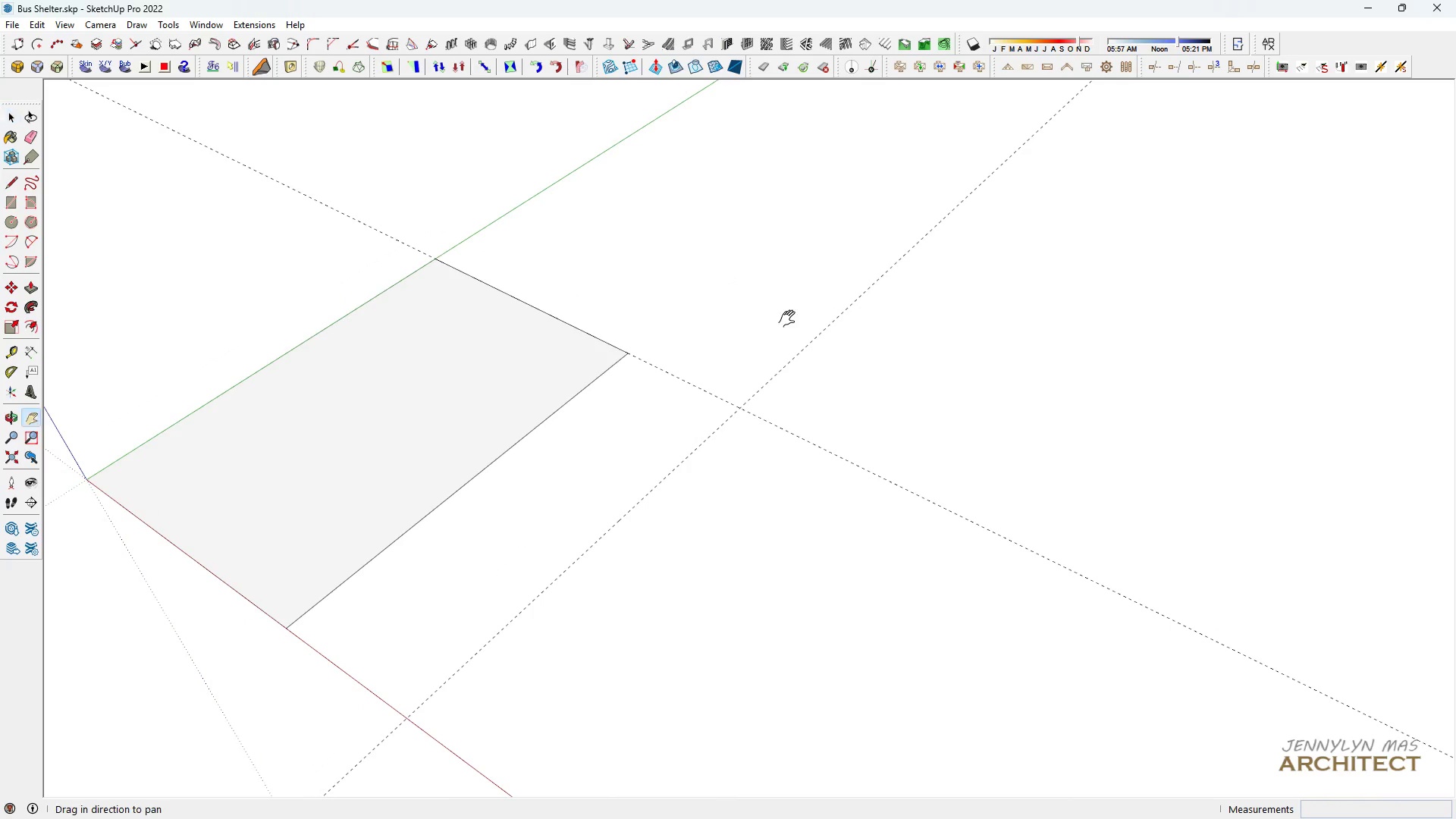 
type(hh)
 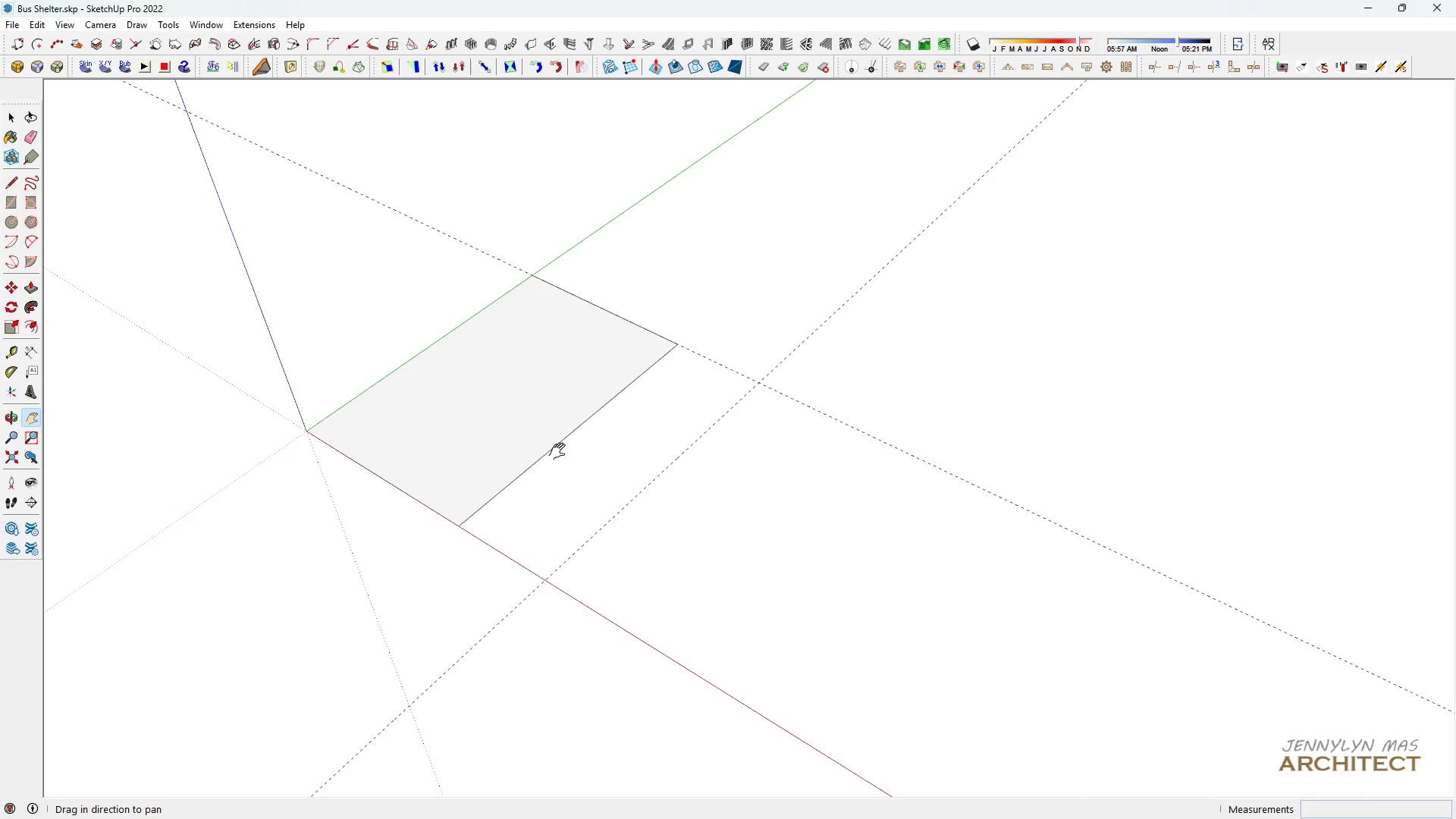 
scroll: coordinate [802, 324], scroll_direction: down, amount: 5.0
 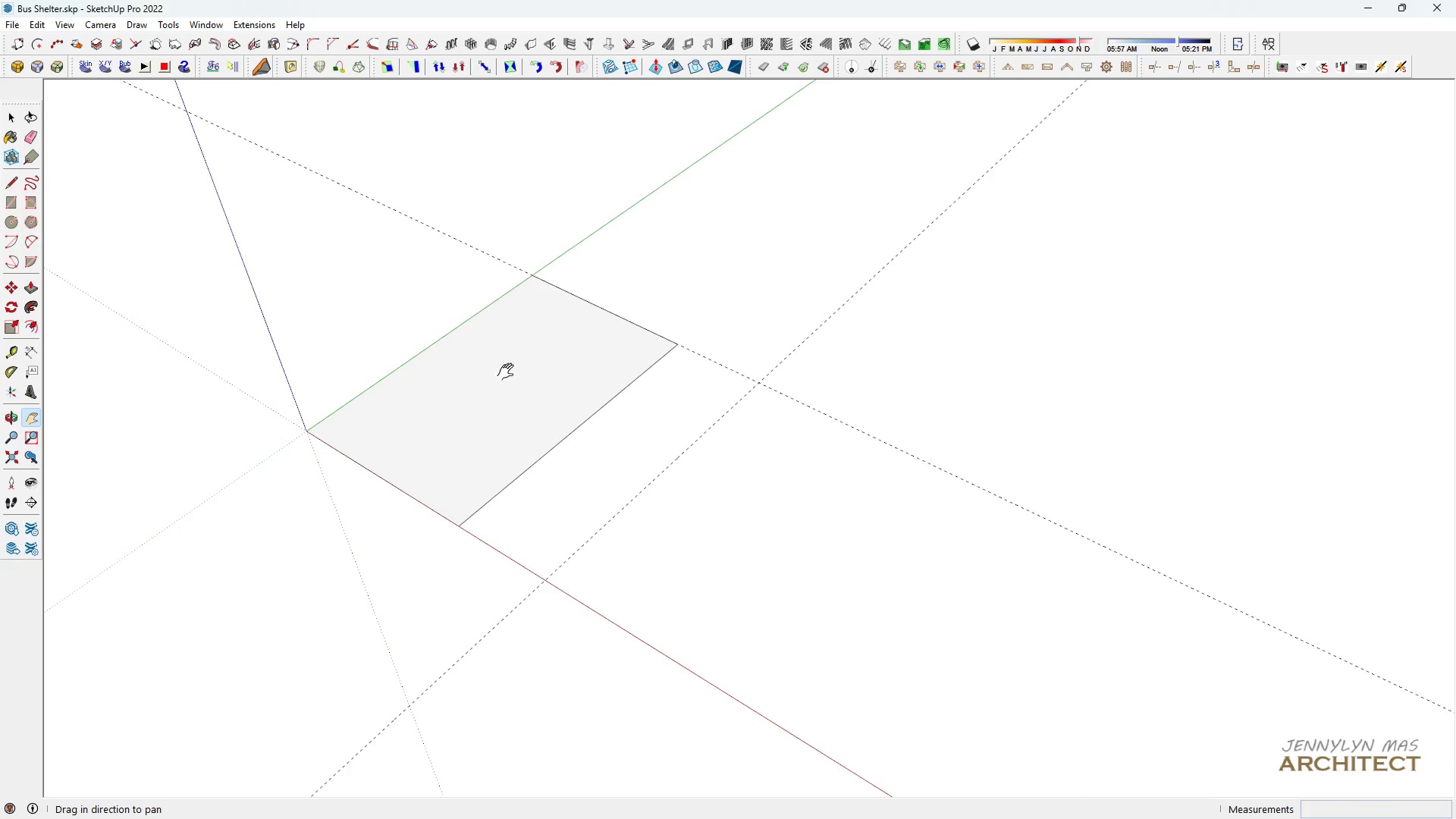 
scroll: coordinate [502, 352], scroll_direction: up, amount: 6.0
 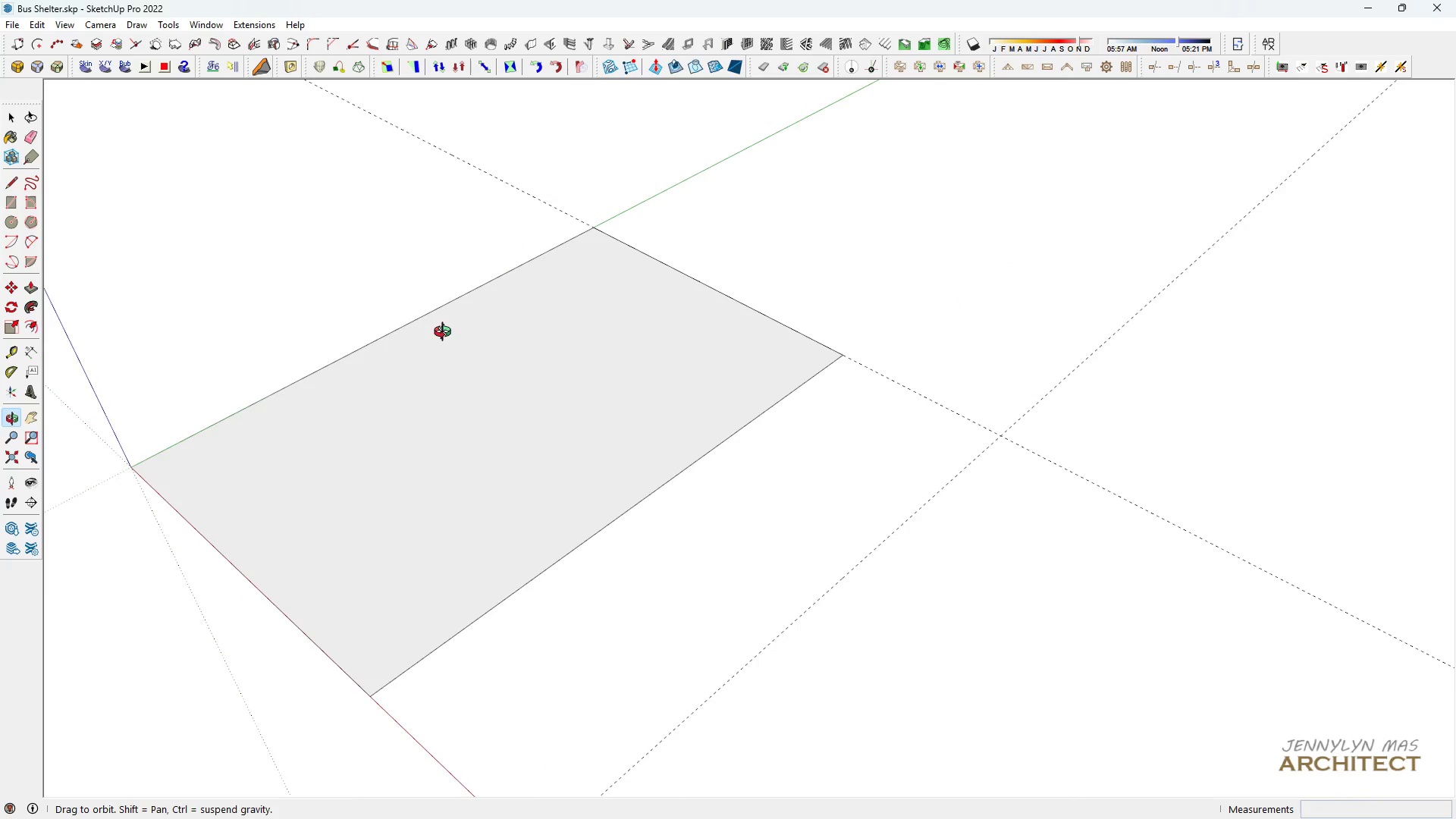 
scroll: coordinate [490, 380], scroll_direction: down, amount: 6.0
 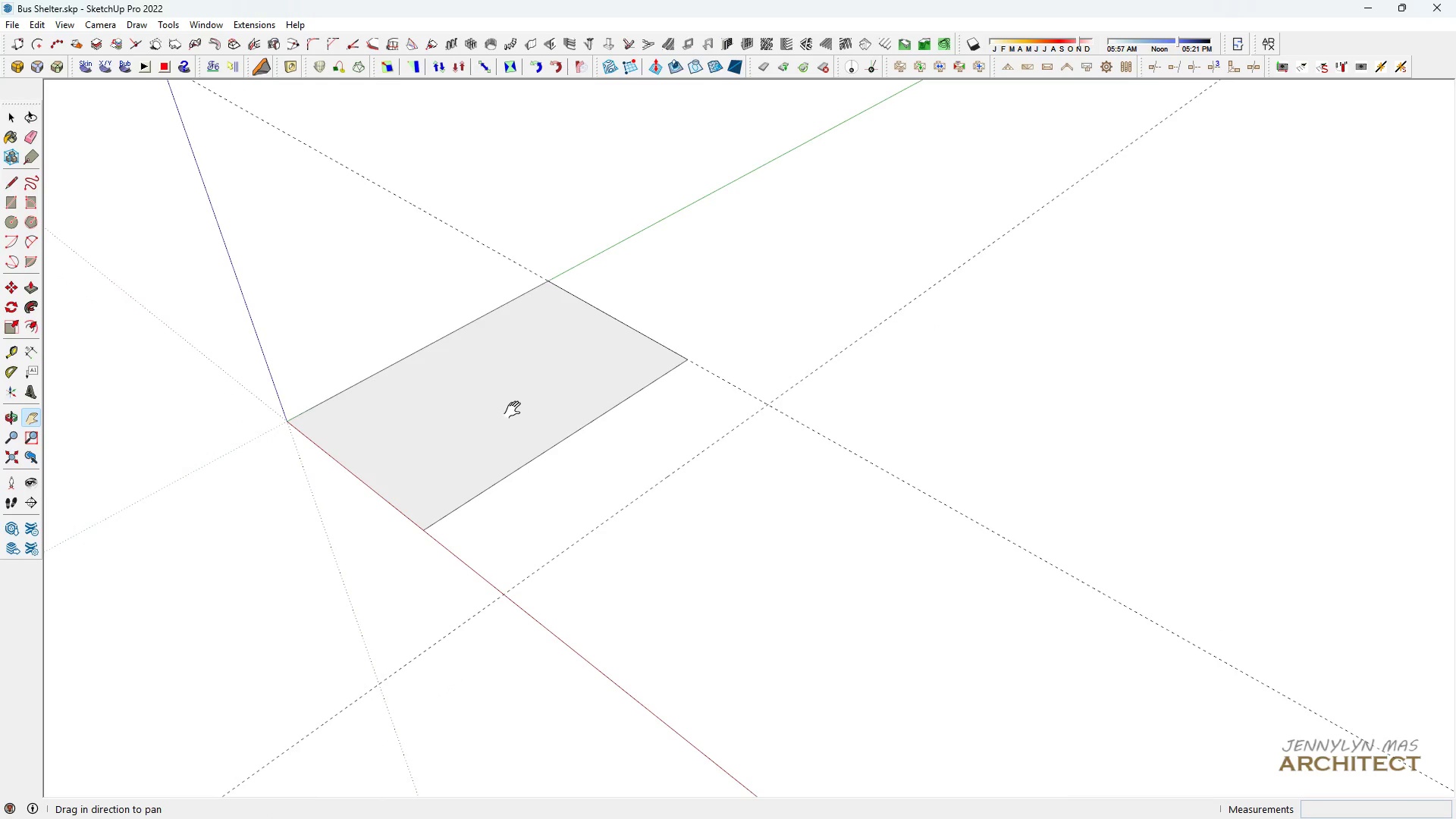 
type( hhh )
 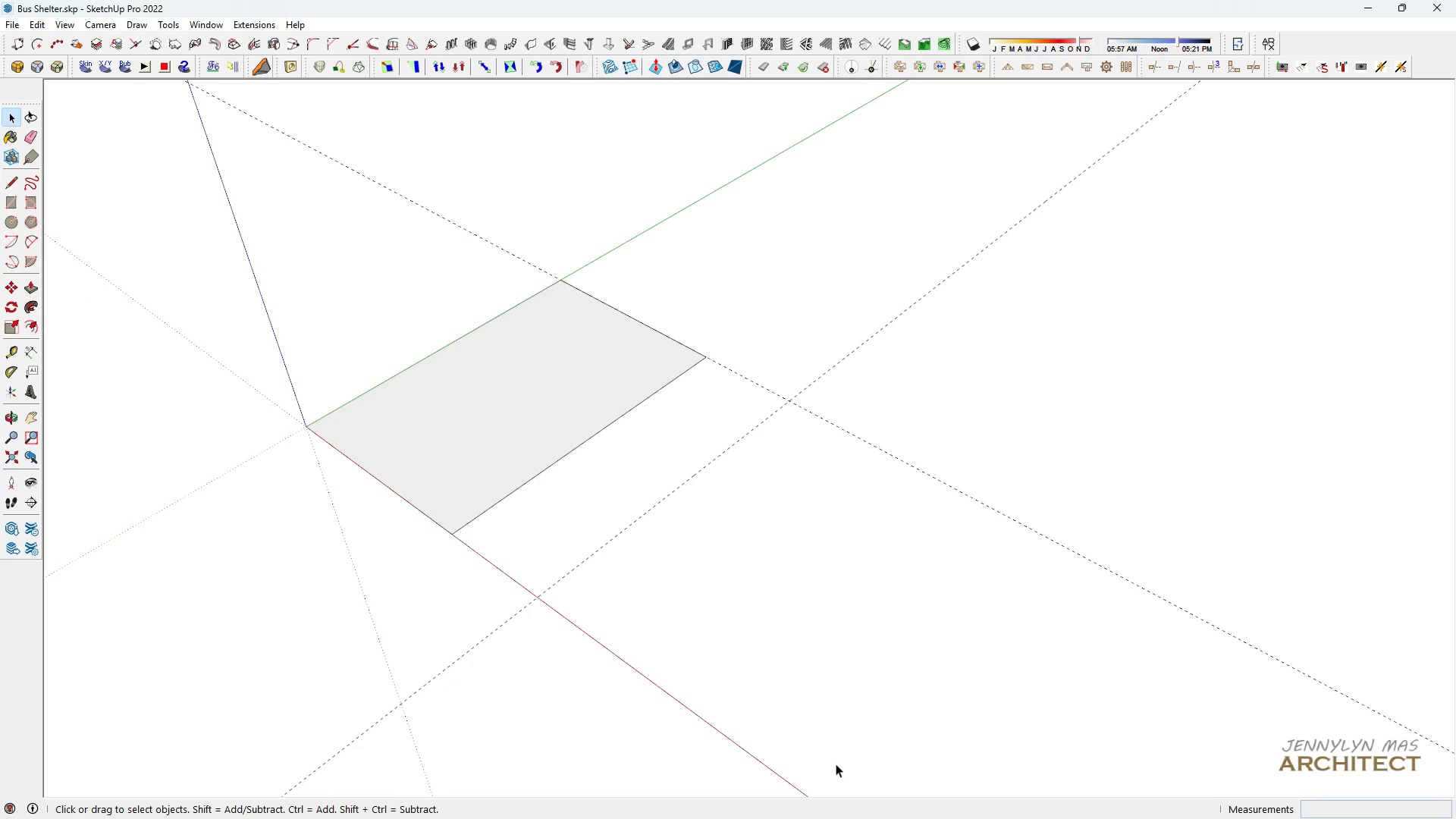 
left_click_drag(start_coordinate=[507, 375], to_coordinate=[529, 372])
 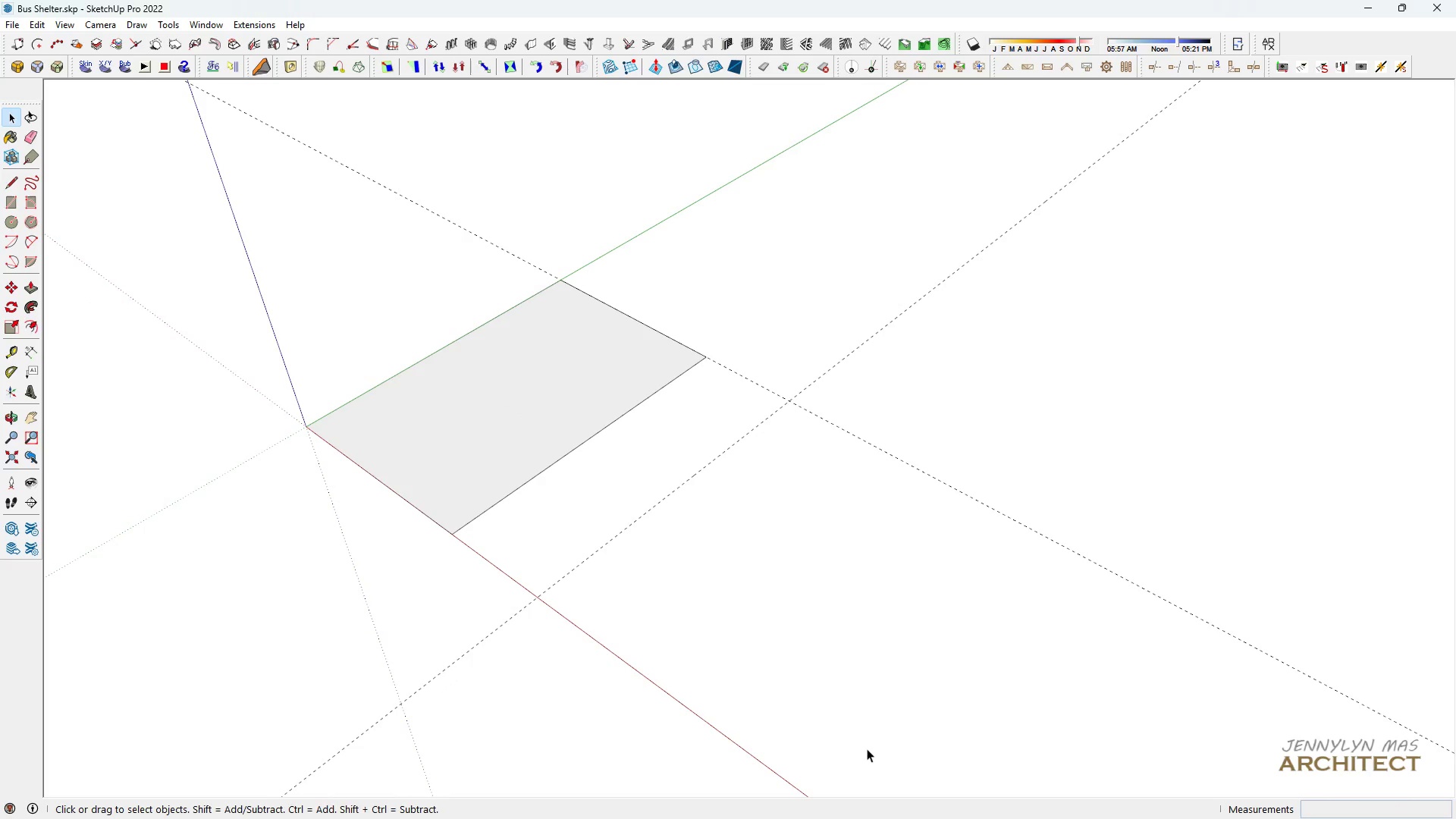 
left_click([912, 797])
 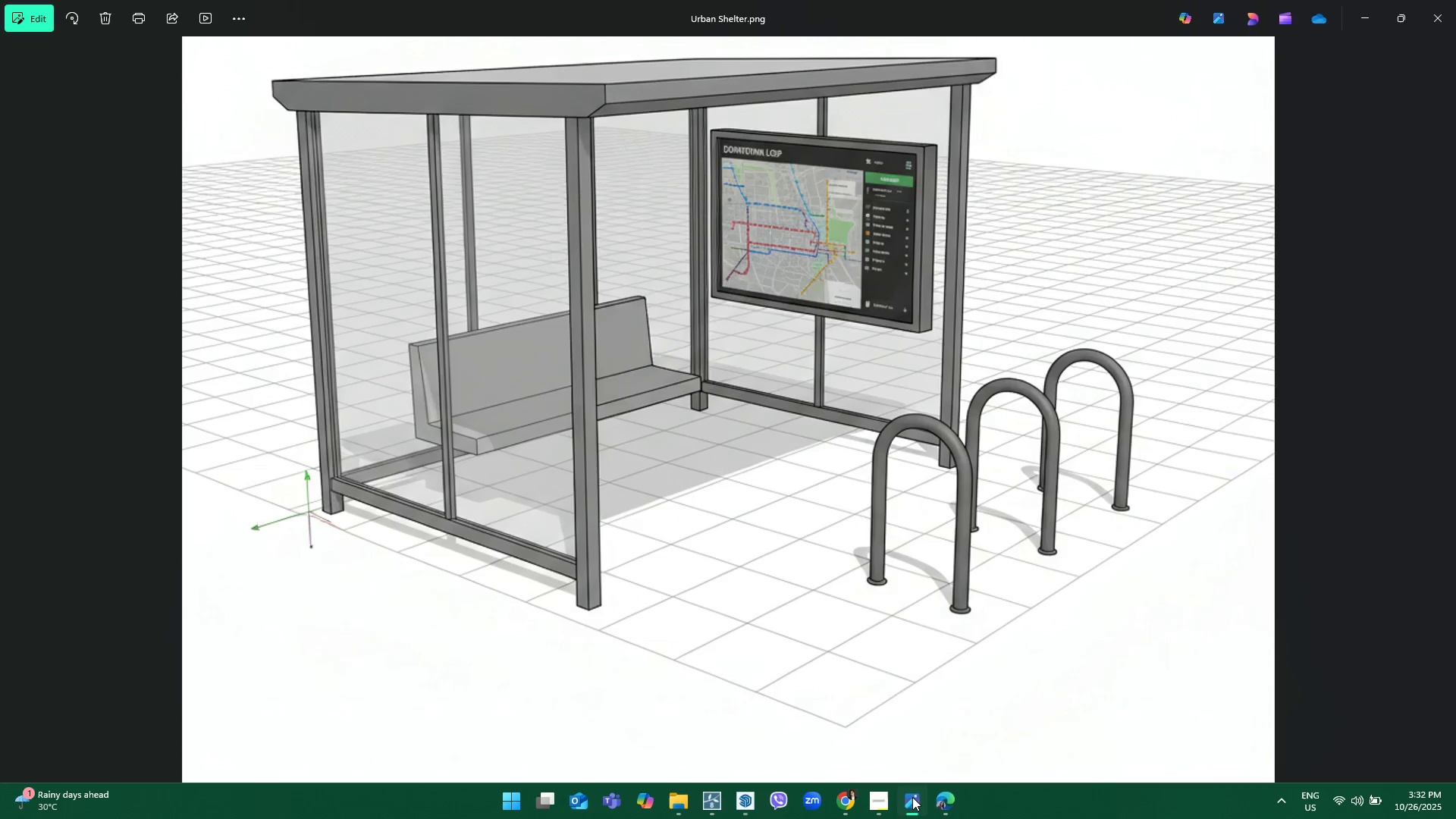 
left_click([912, 797])